 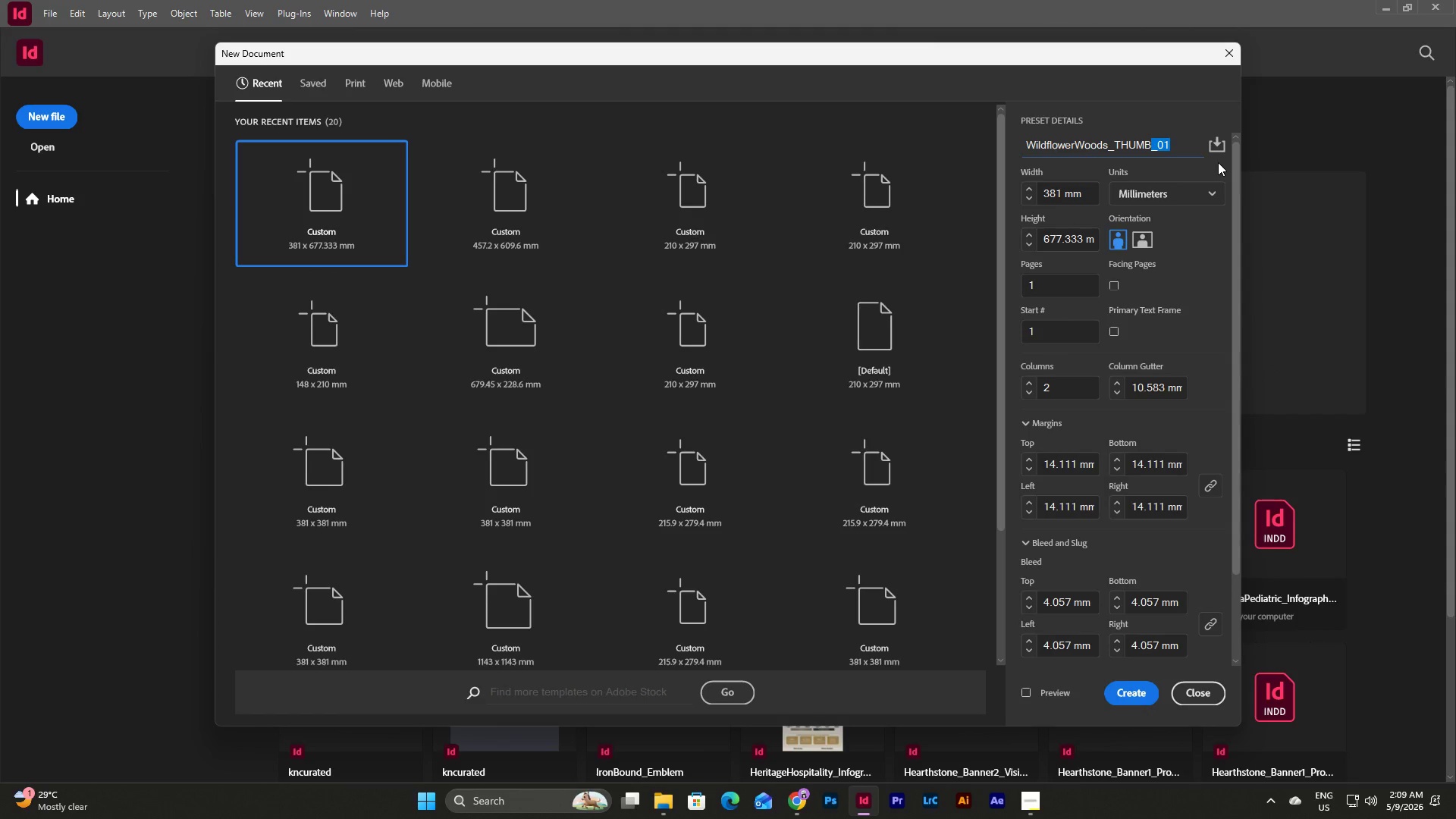 
key(Backspace)
 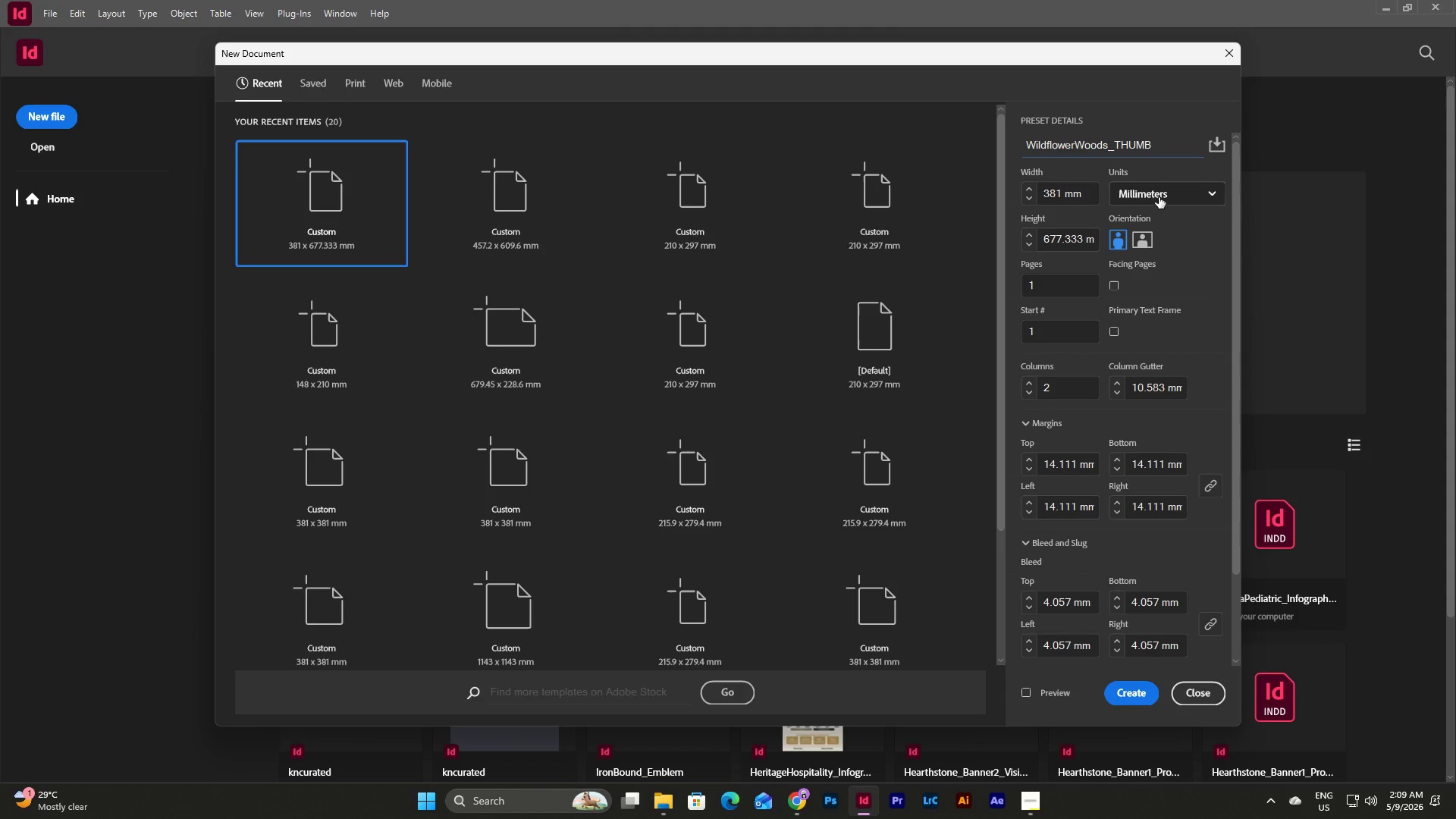 
left_click([1159, 197])
 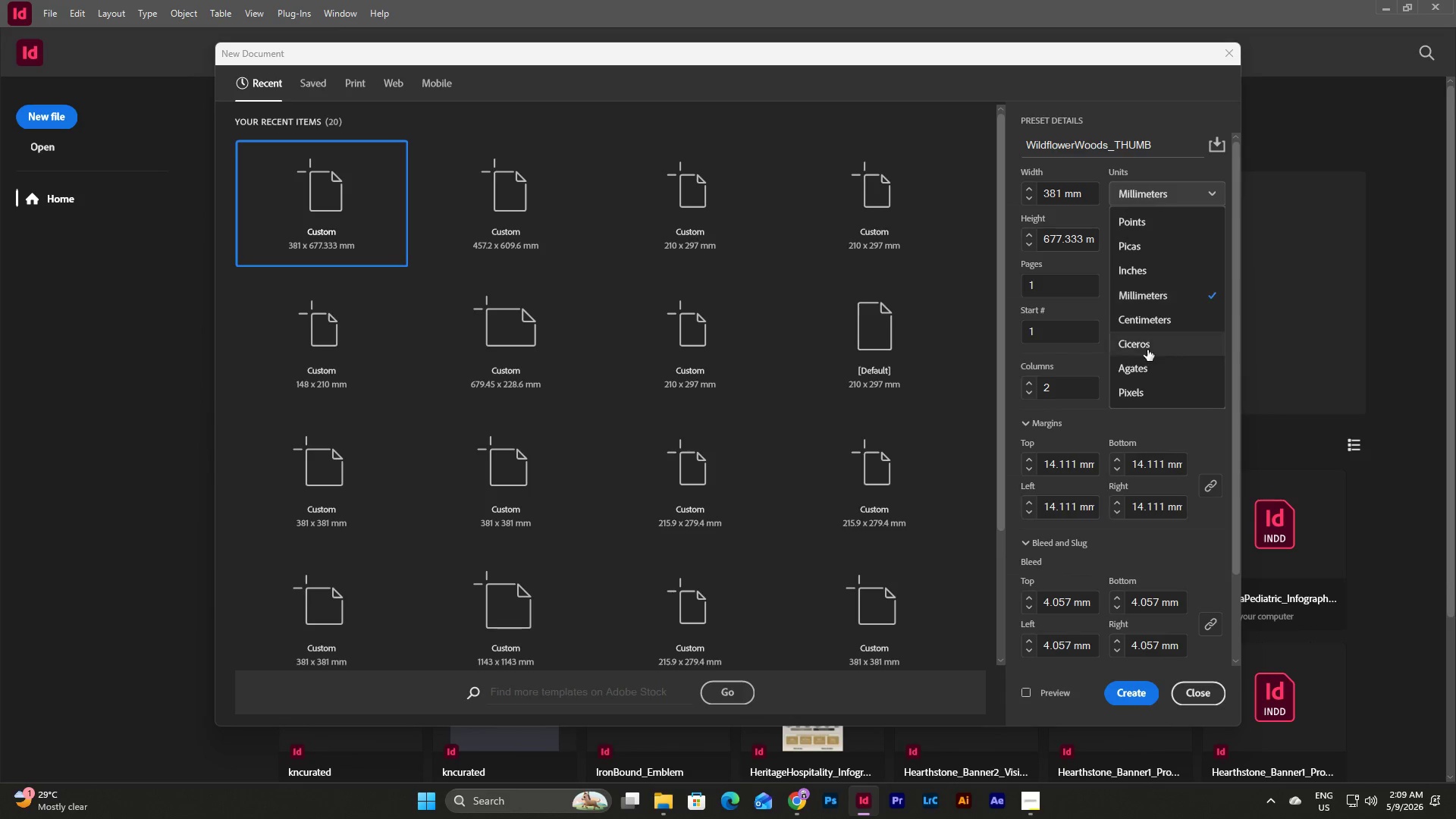 
left_click([1140, 394])
 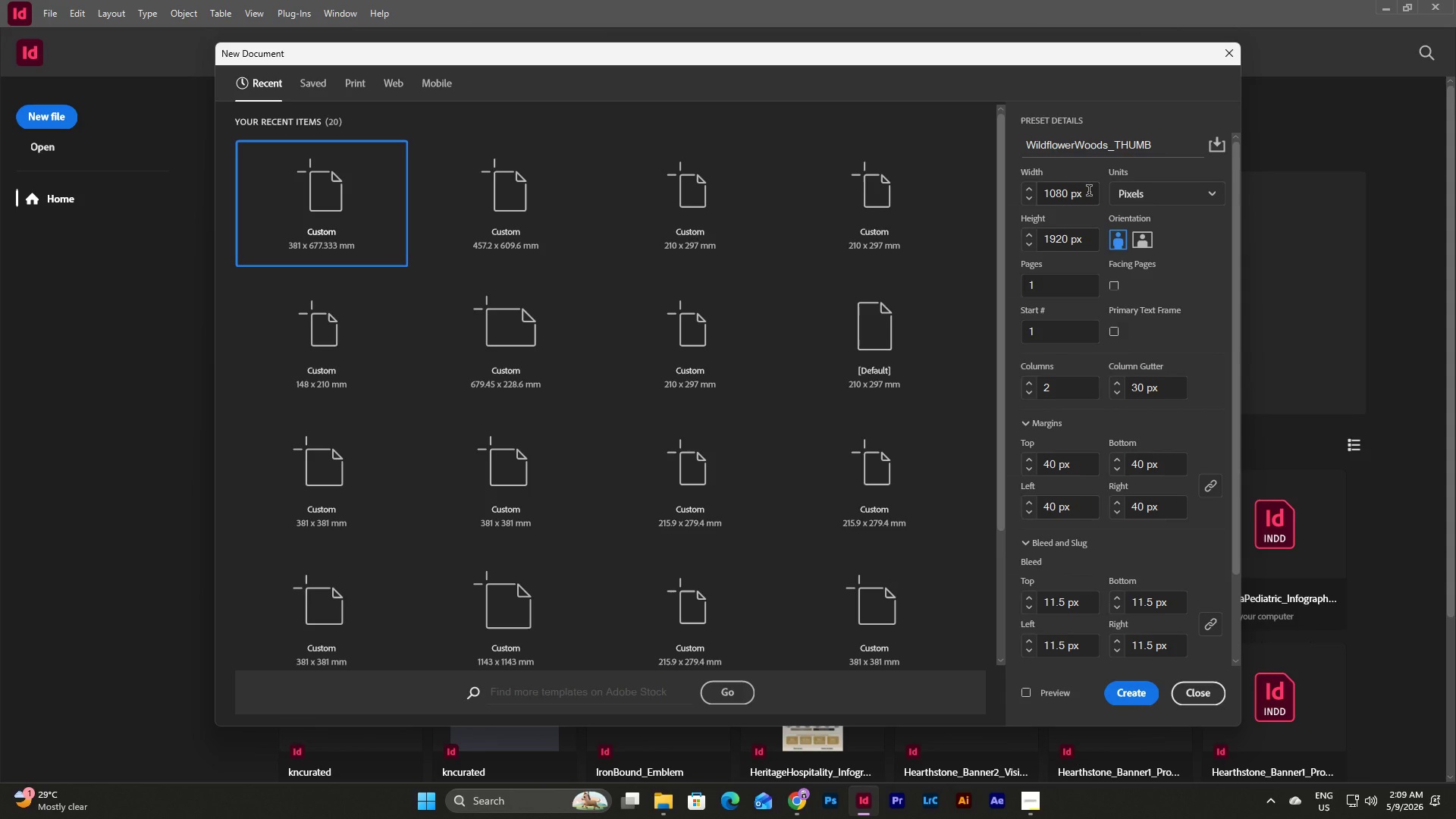 
left_click_drag(start_coordinate=[1089, 192], to_coordinate=[1006, 195])
 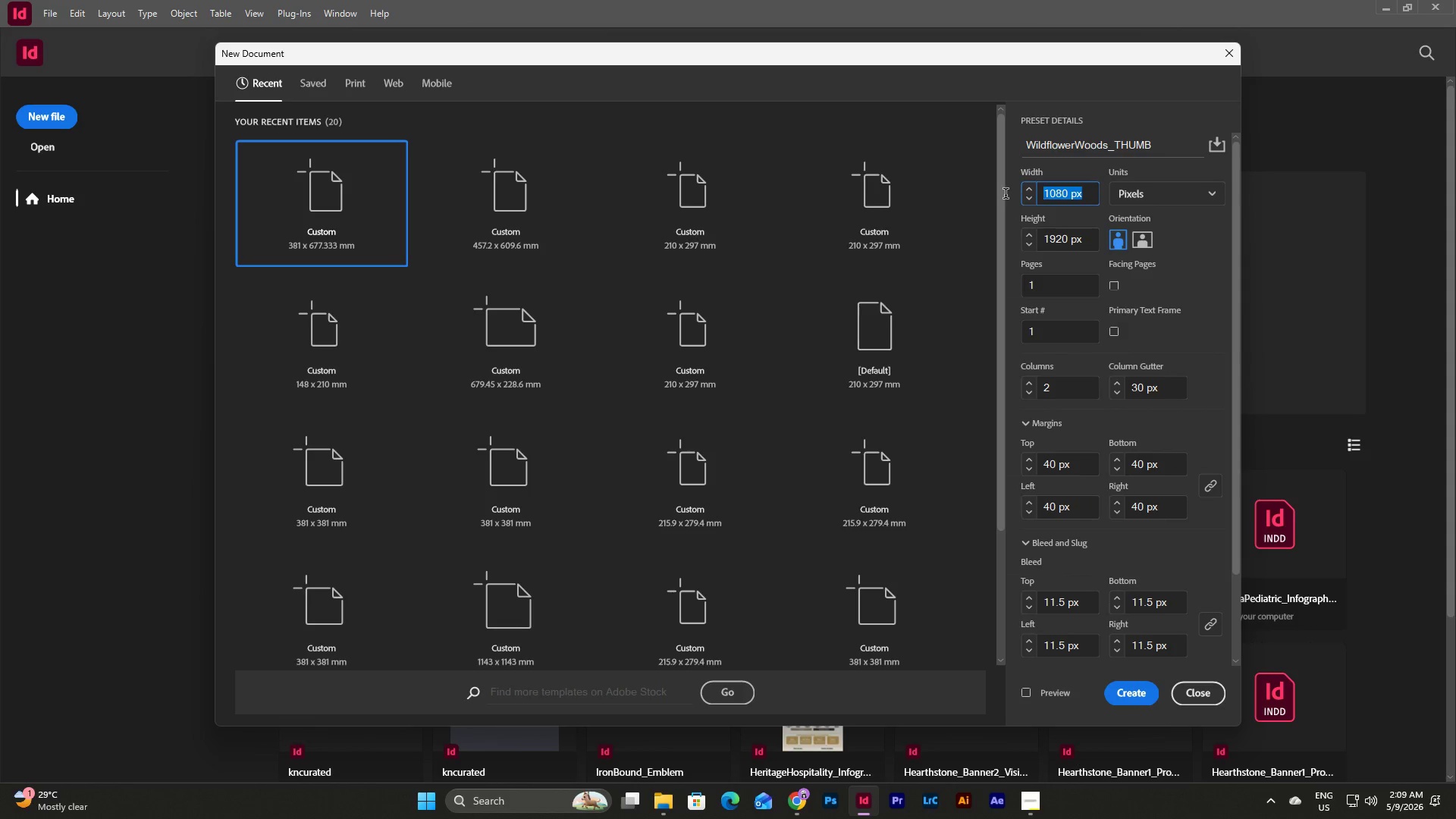 
key(Numpad1)
 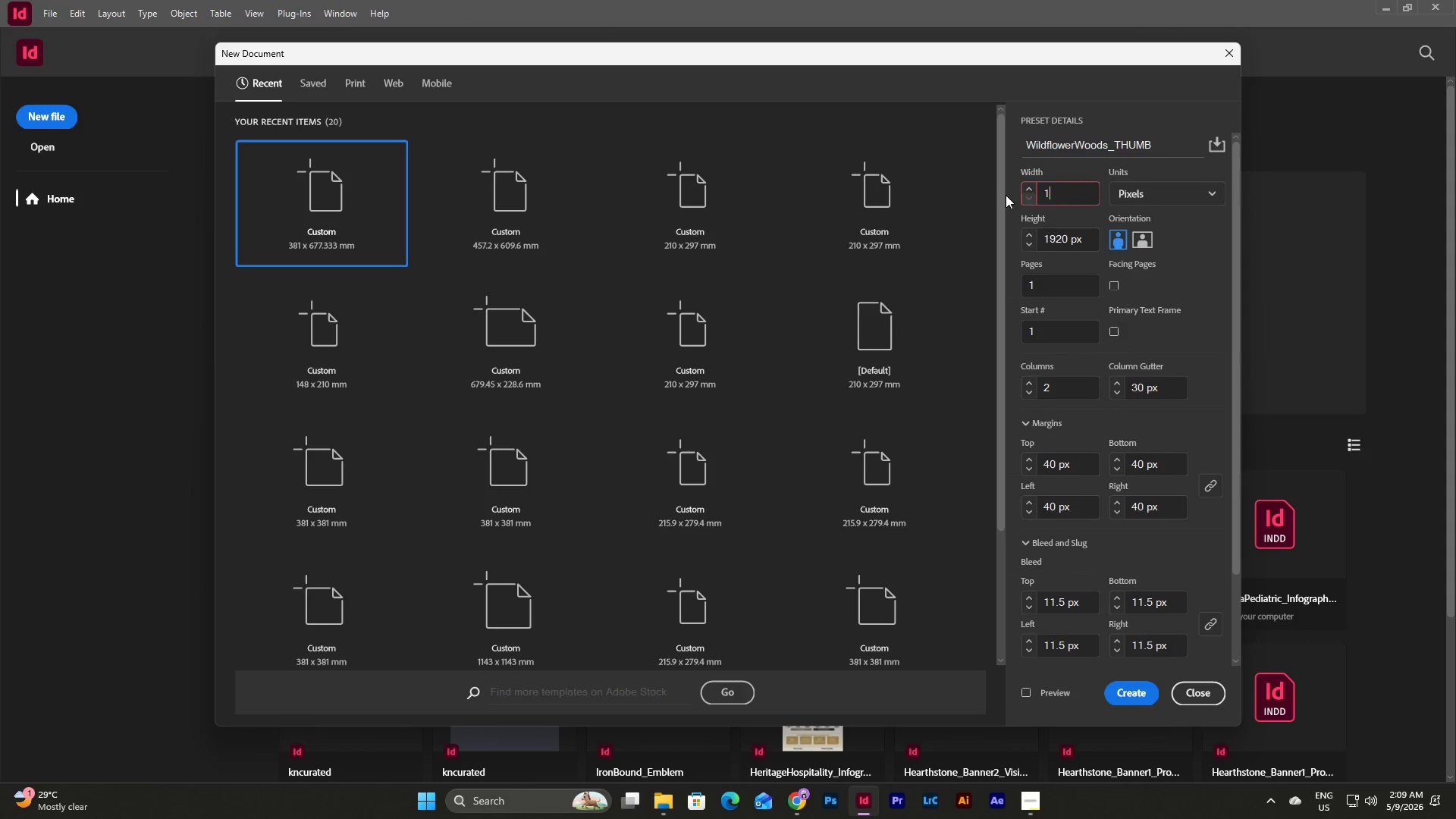 
key(Numpad2)
 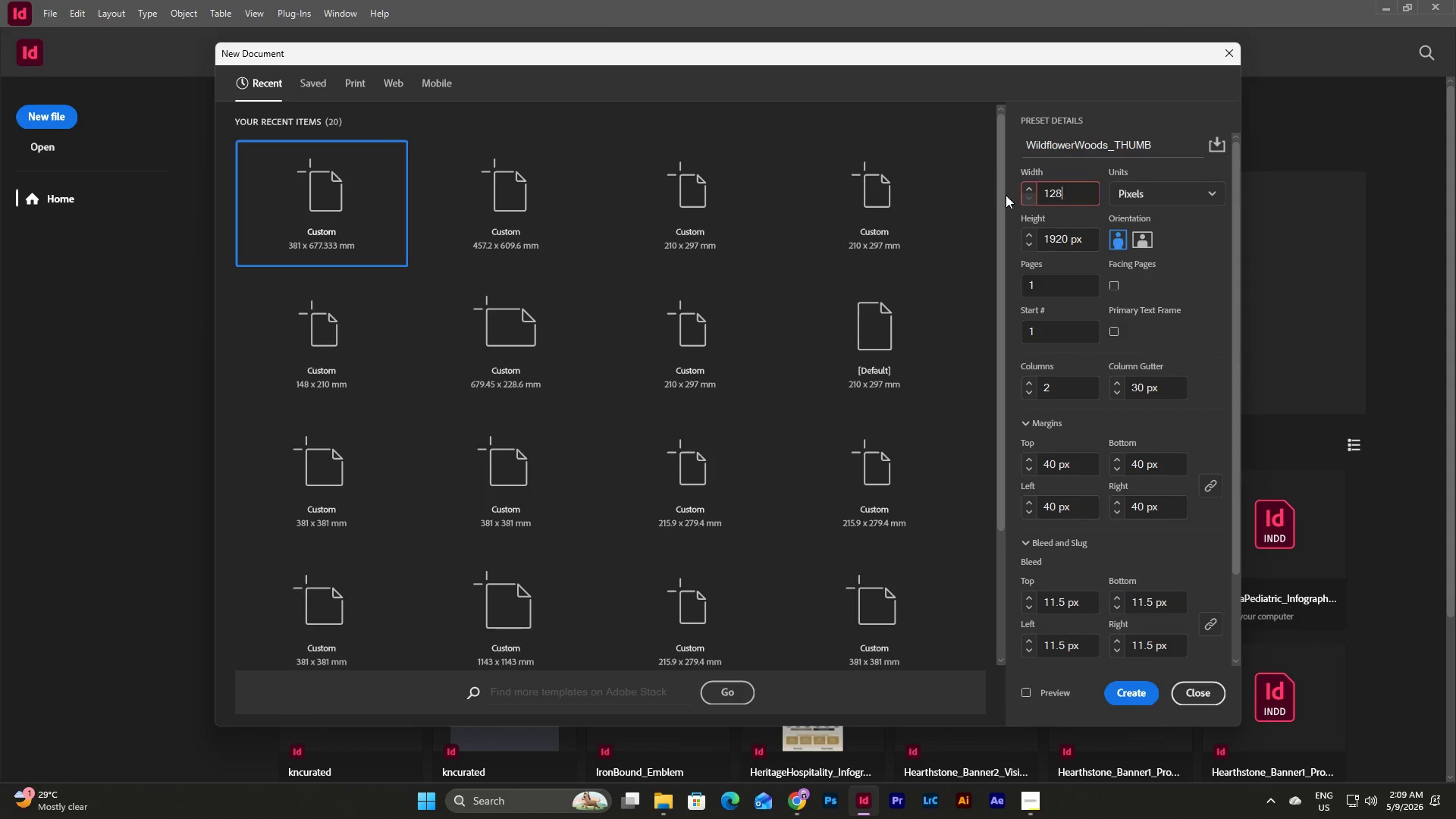 
key(Numpad8)
 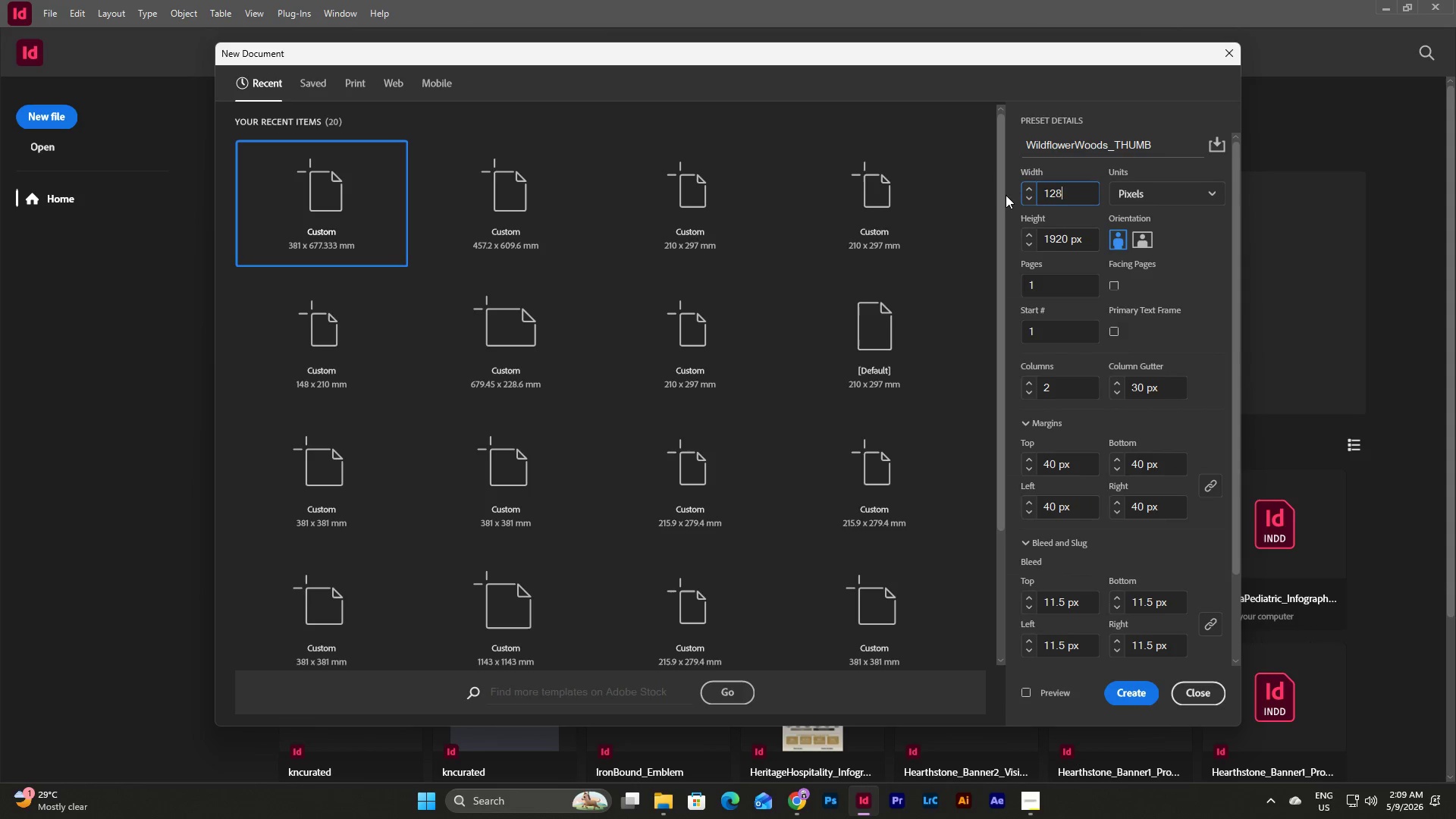 
key(Numpad0)
 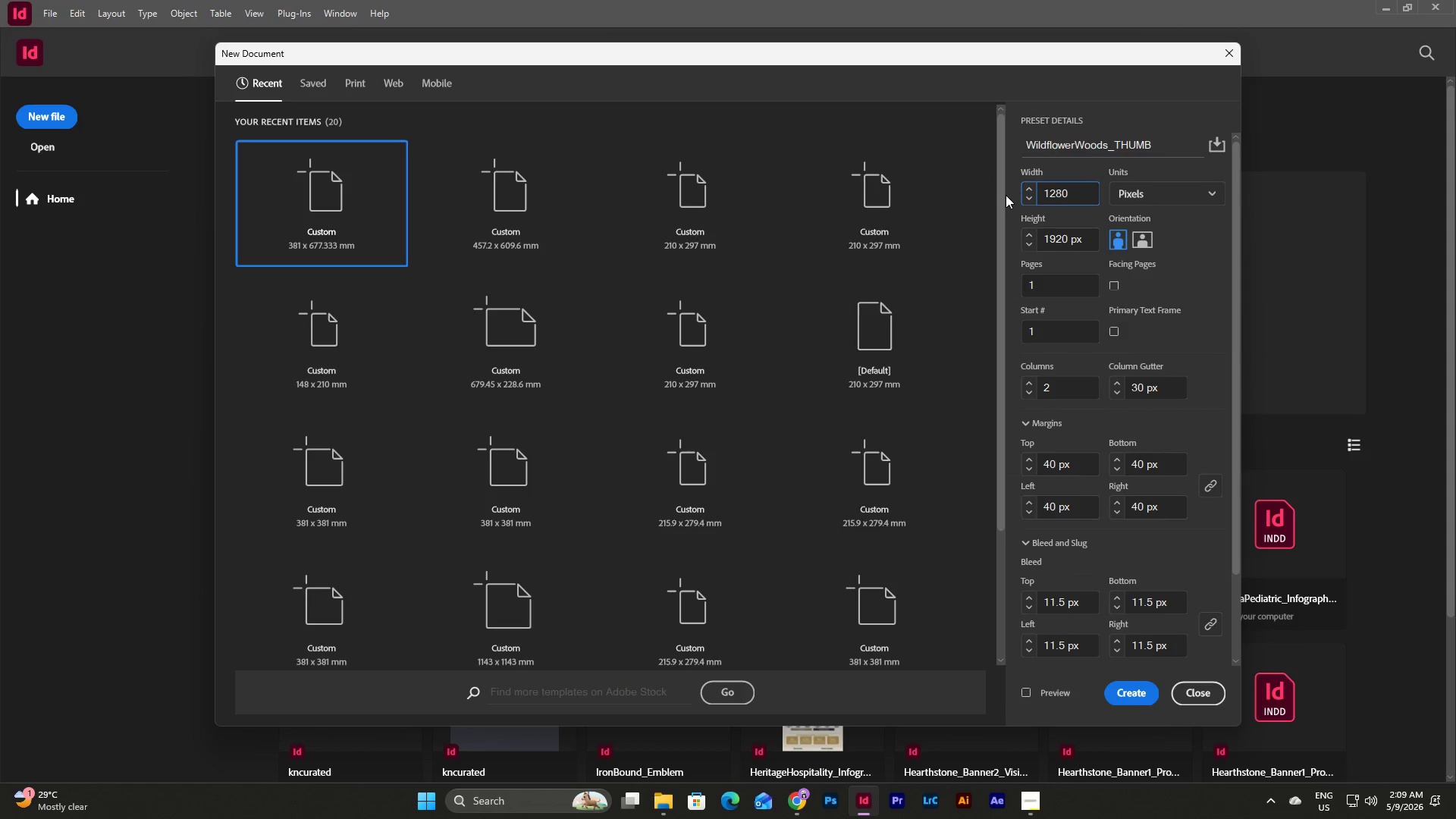 
key(Tab)
 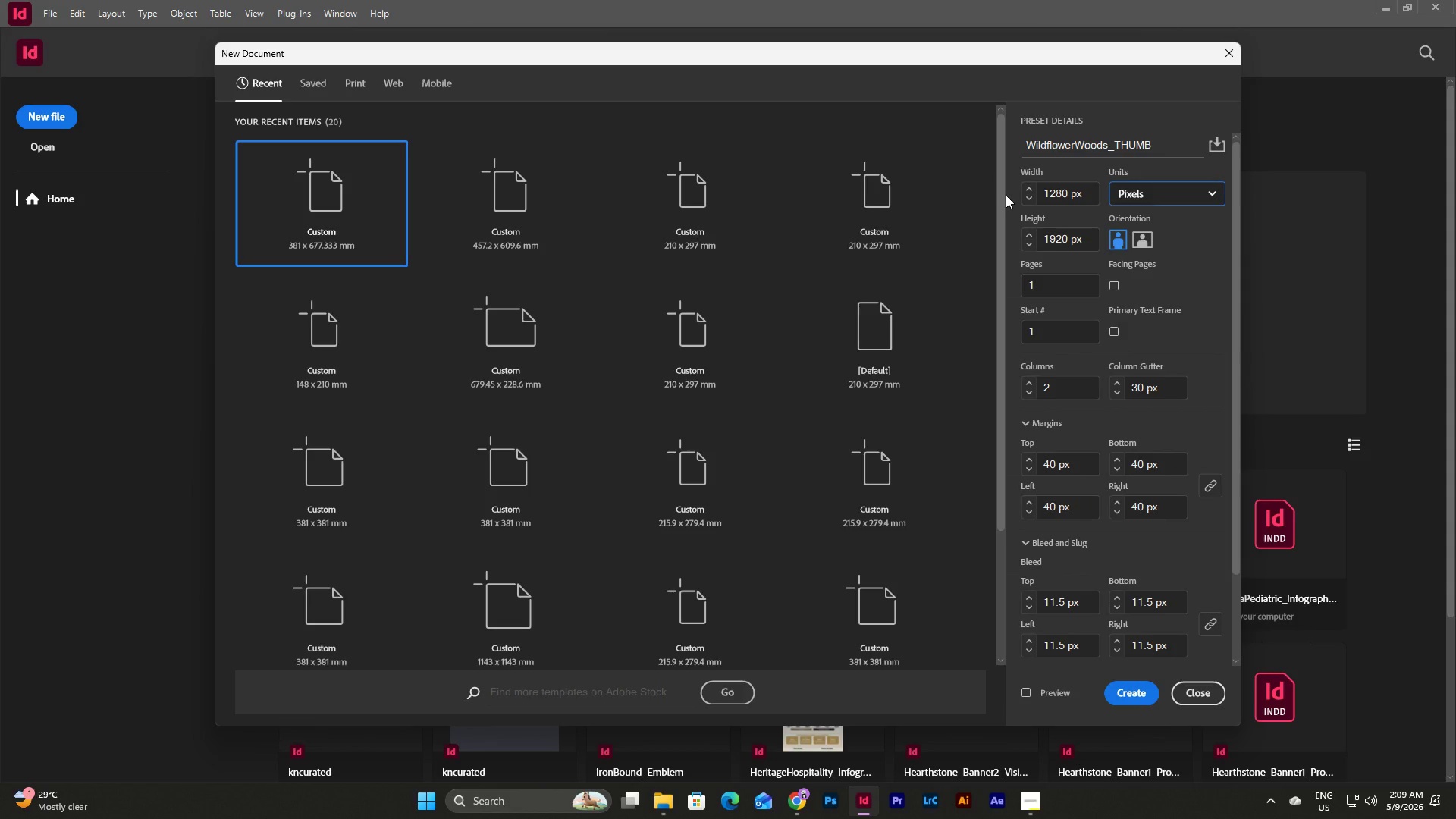 
key(Tab)
 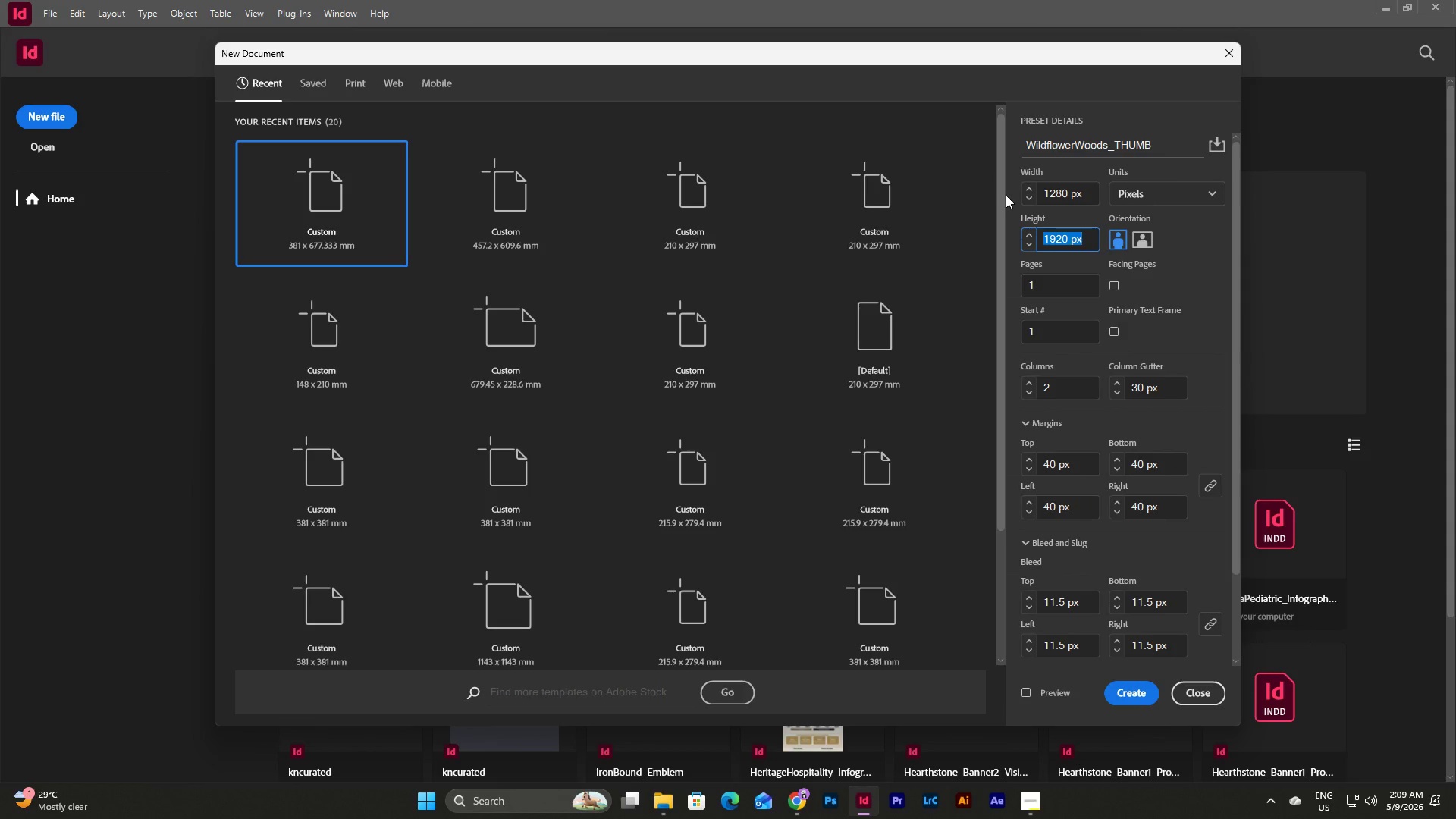 
key(Numpad7)
 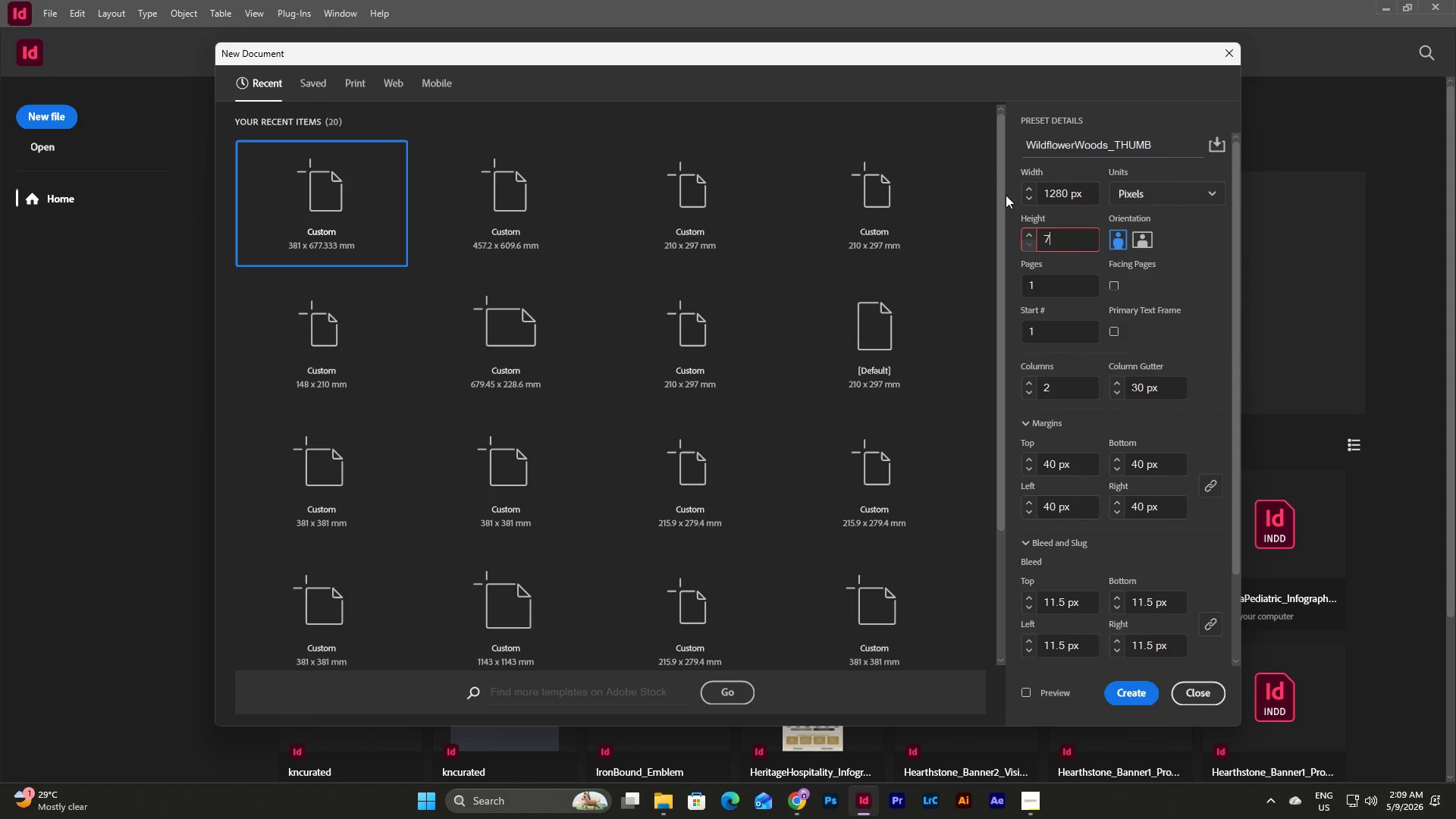 
key(Numpad2)
 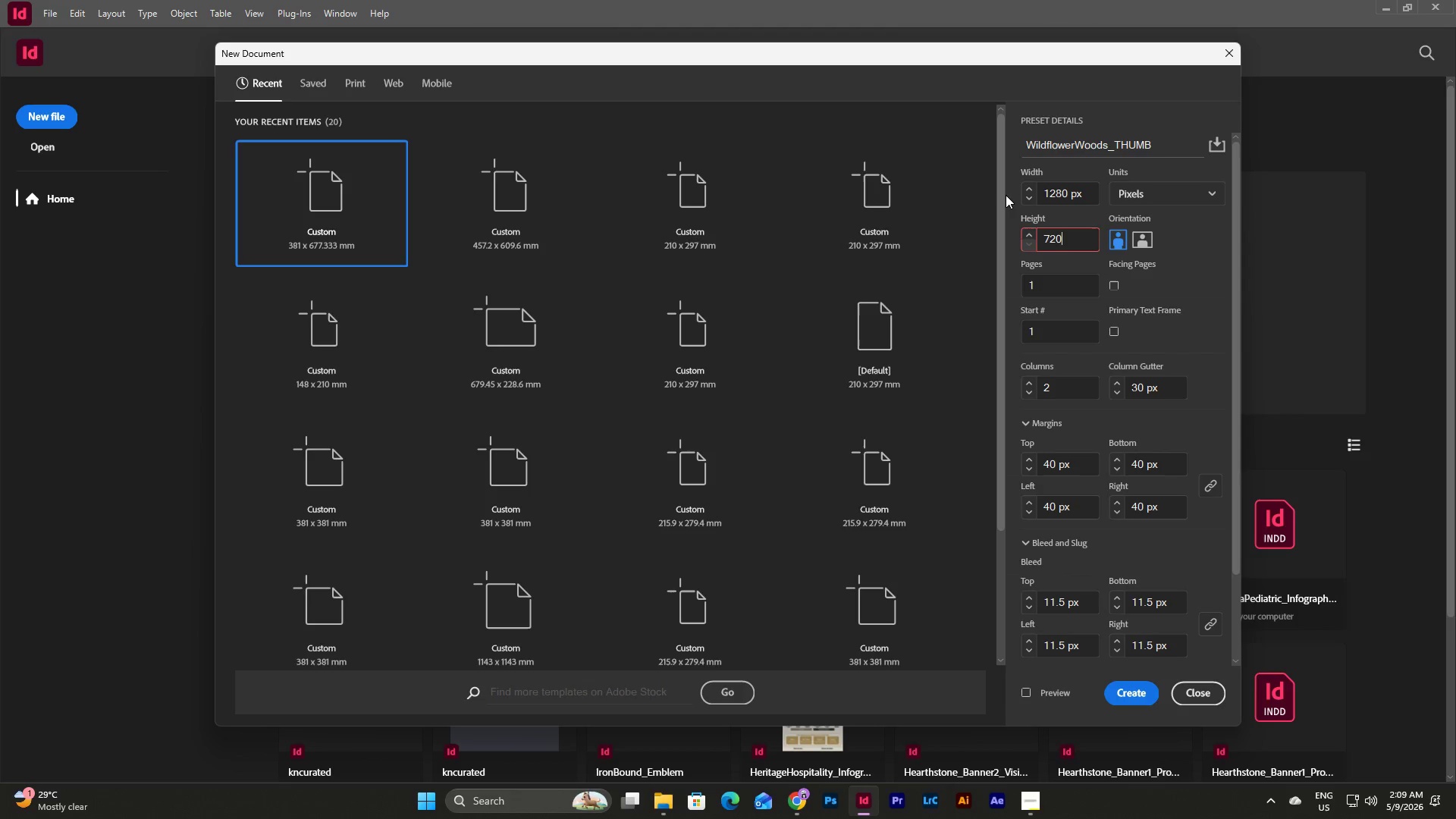 
key(Numpad0)
 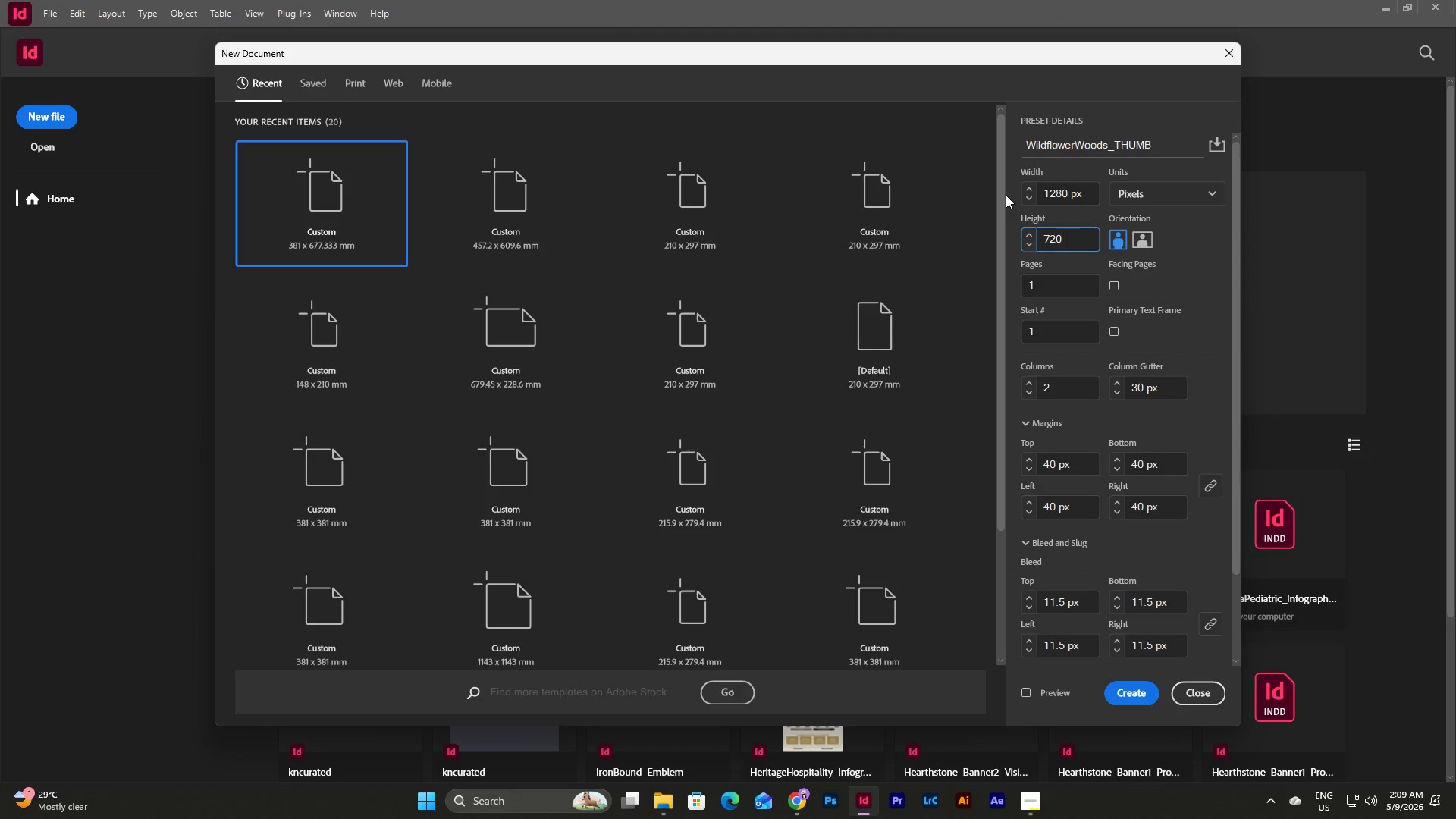 
key(Tab)
 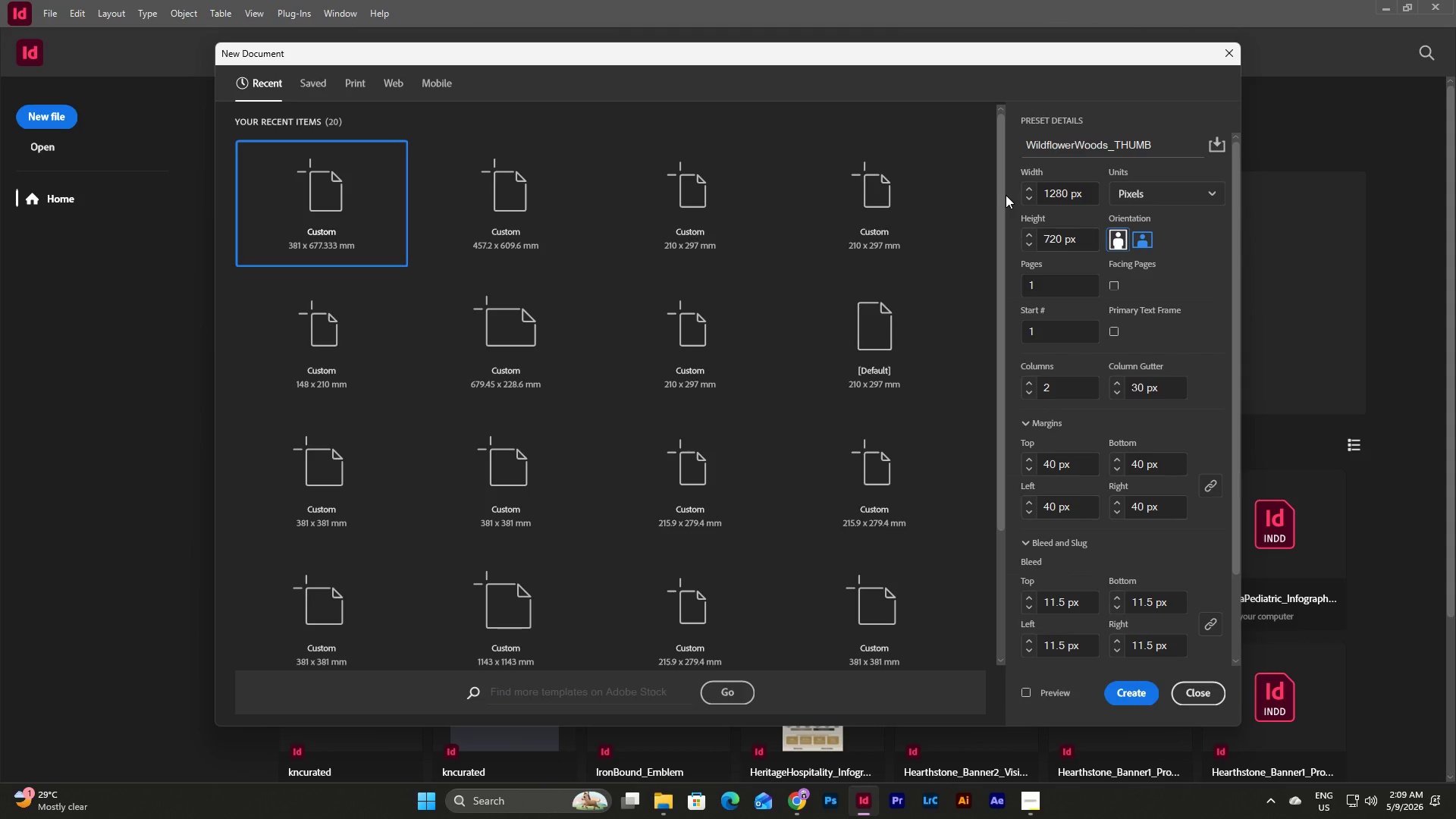 
left_click_drag(start_coordinate=[1051, 290], to_coordinate=[993, 292])
 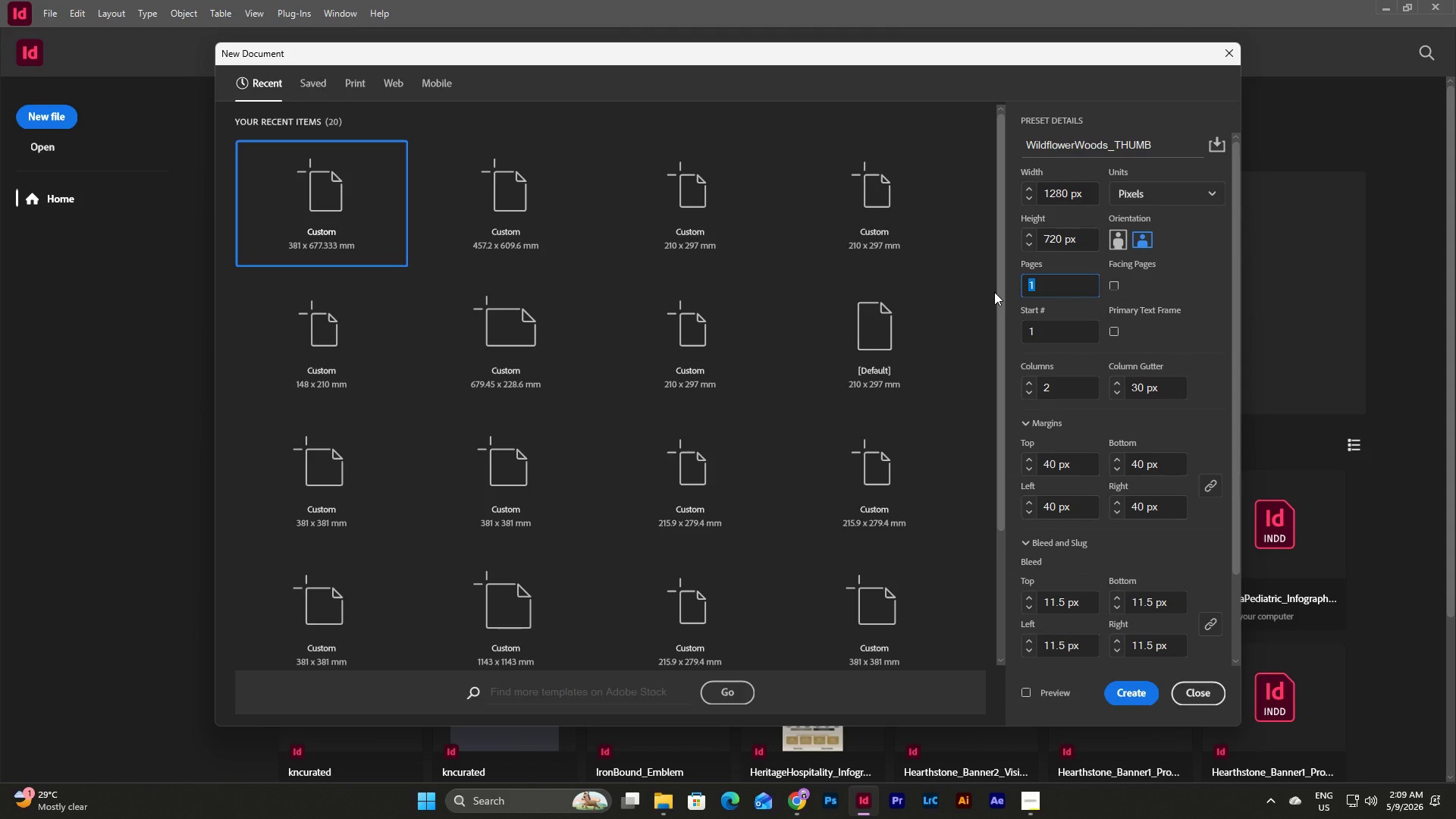 
key(Numpad5)
 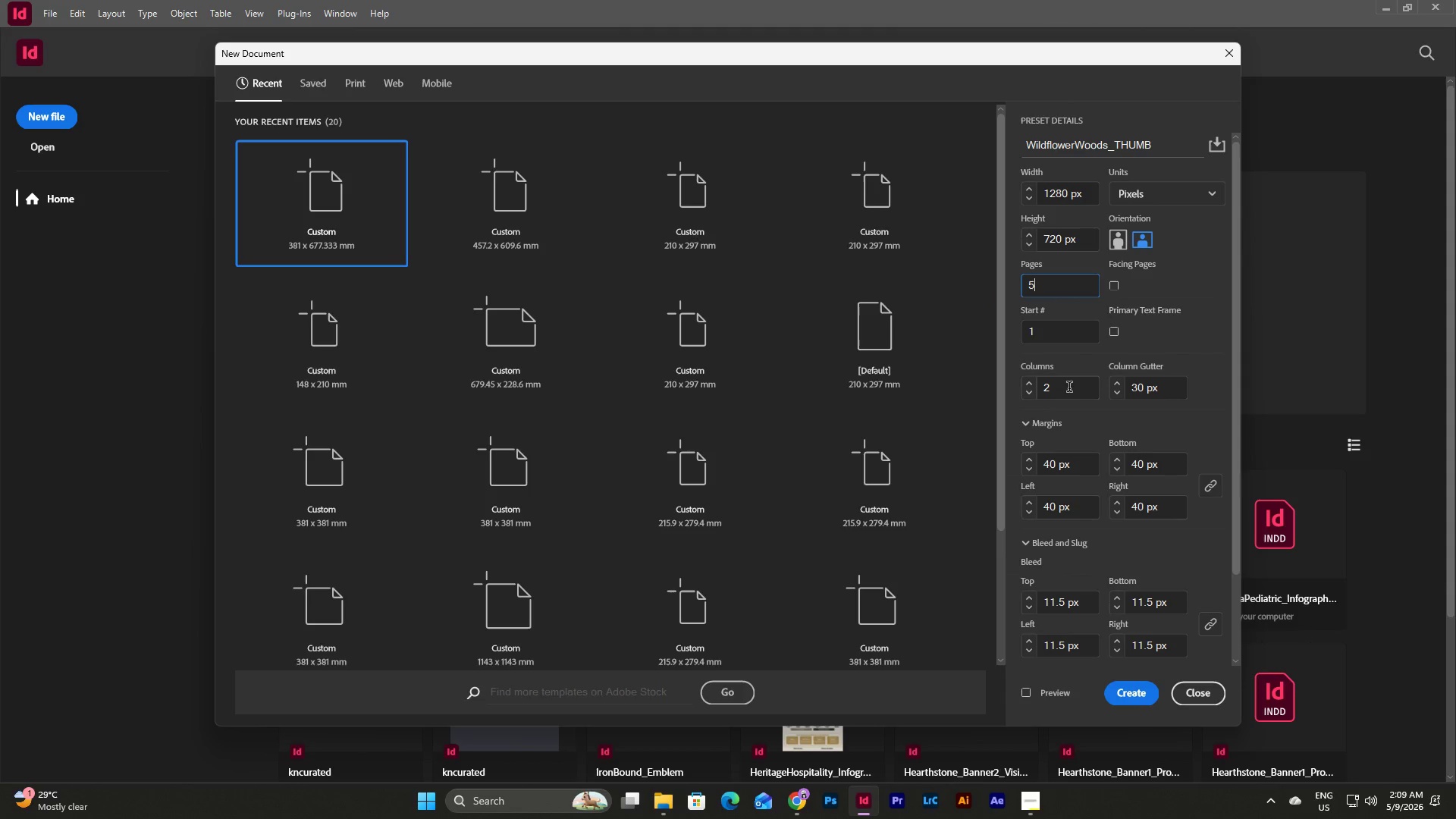 
left_click([1070, 388])
 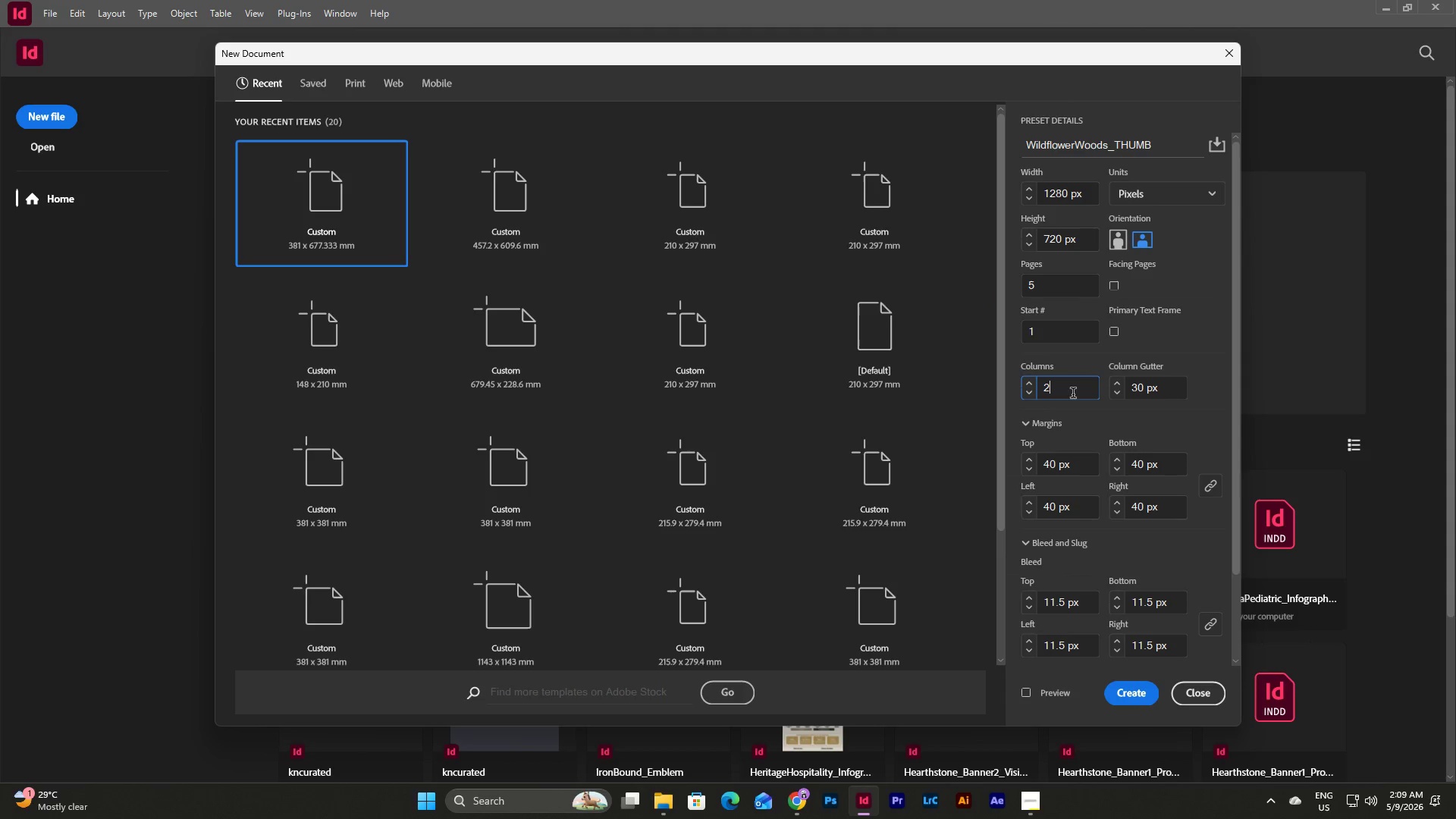 
left_click_drag(start_coordinate=[1068, 391], to_coordinate=[1027, 384])
 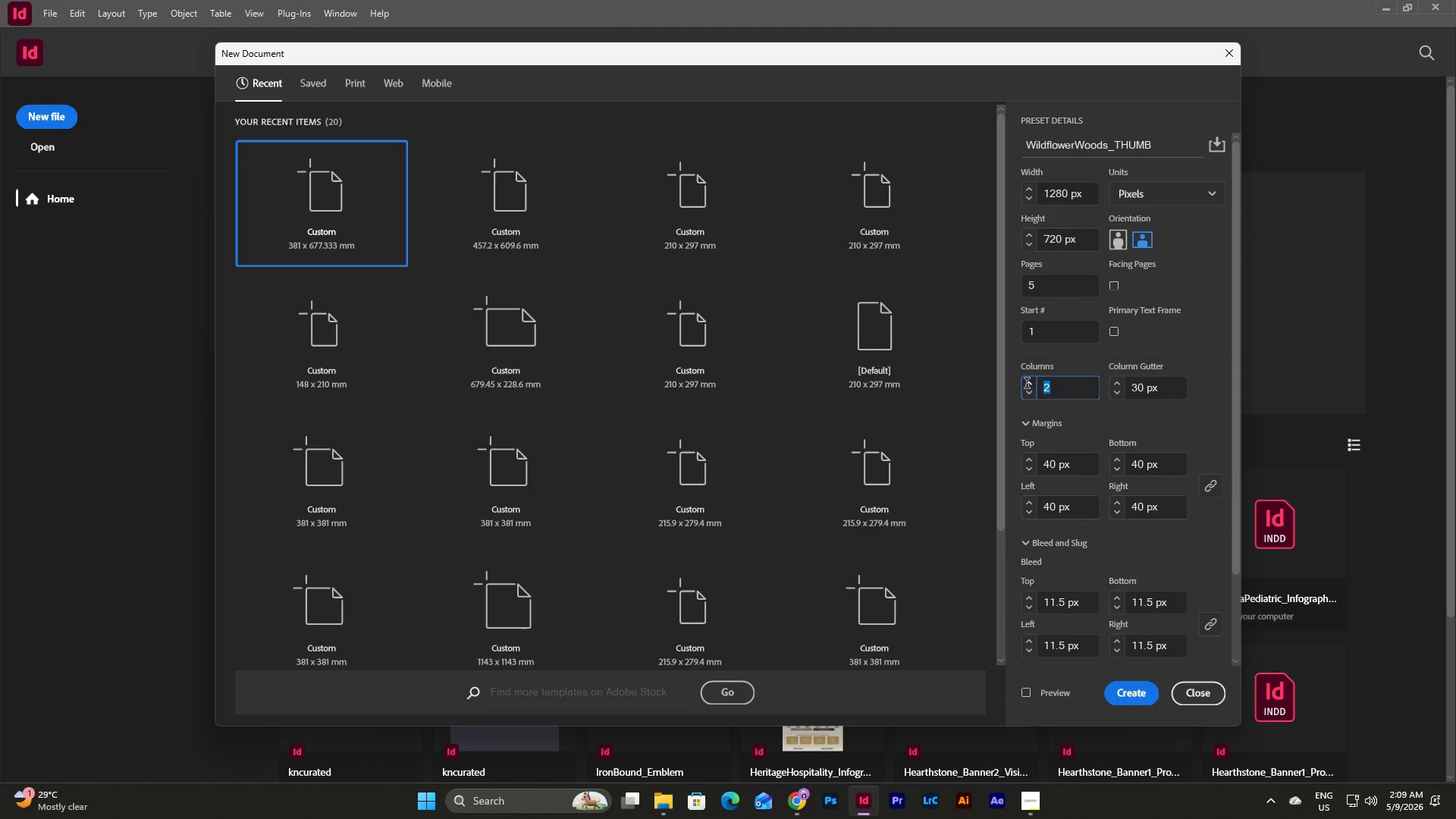 
key(Numpad1)
 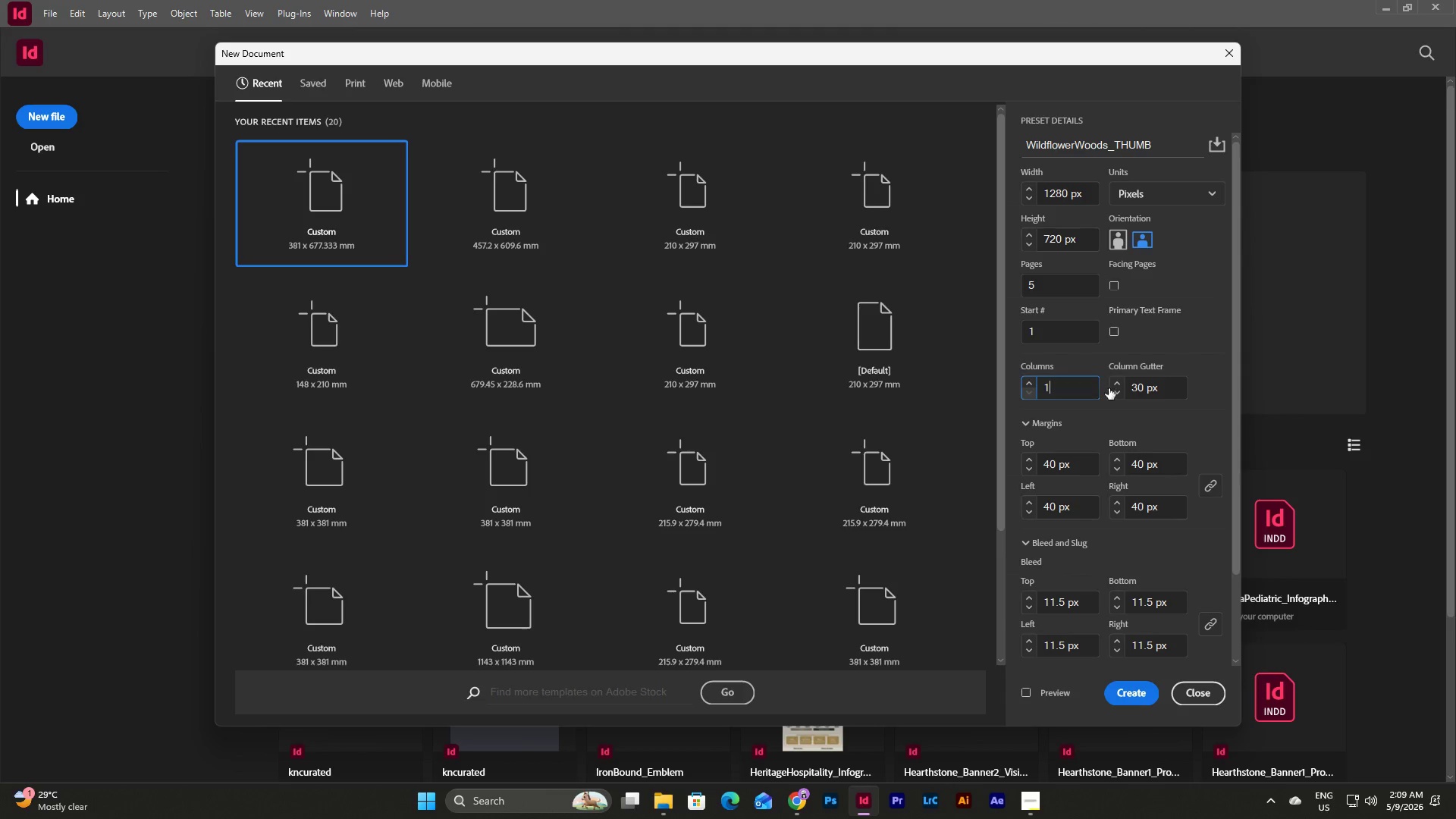 
left_click([1175, 392])
 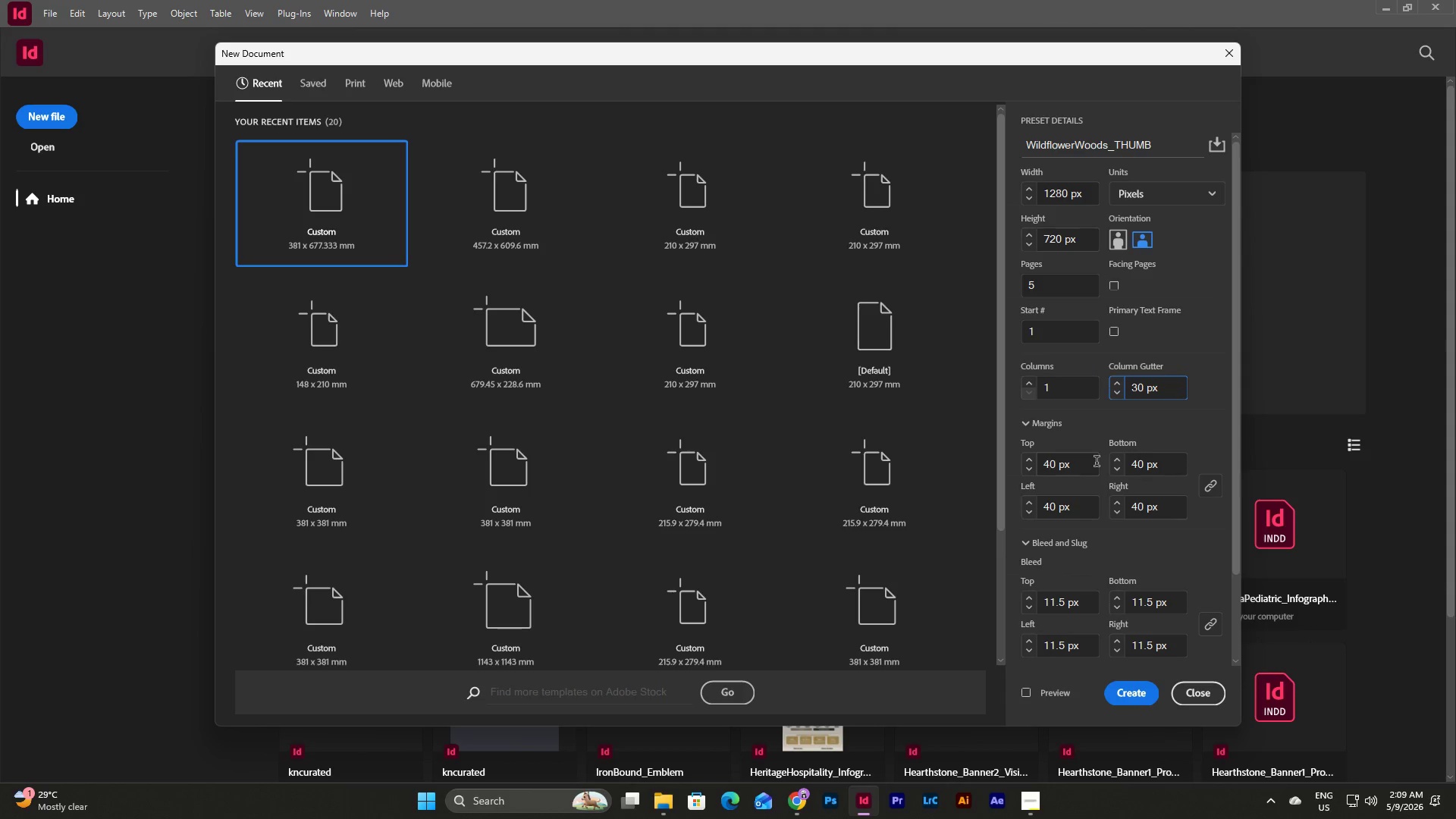 
left_click_drag(start_coordinate=[1088, 464], to_coordinate=[1009, 467])
 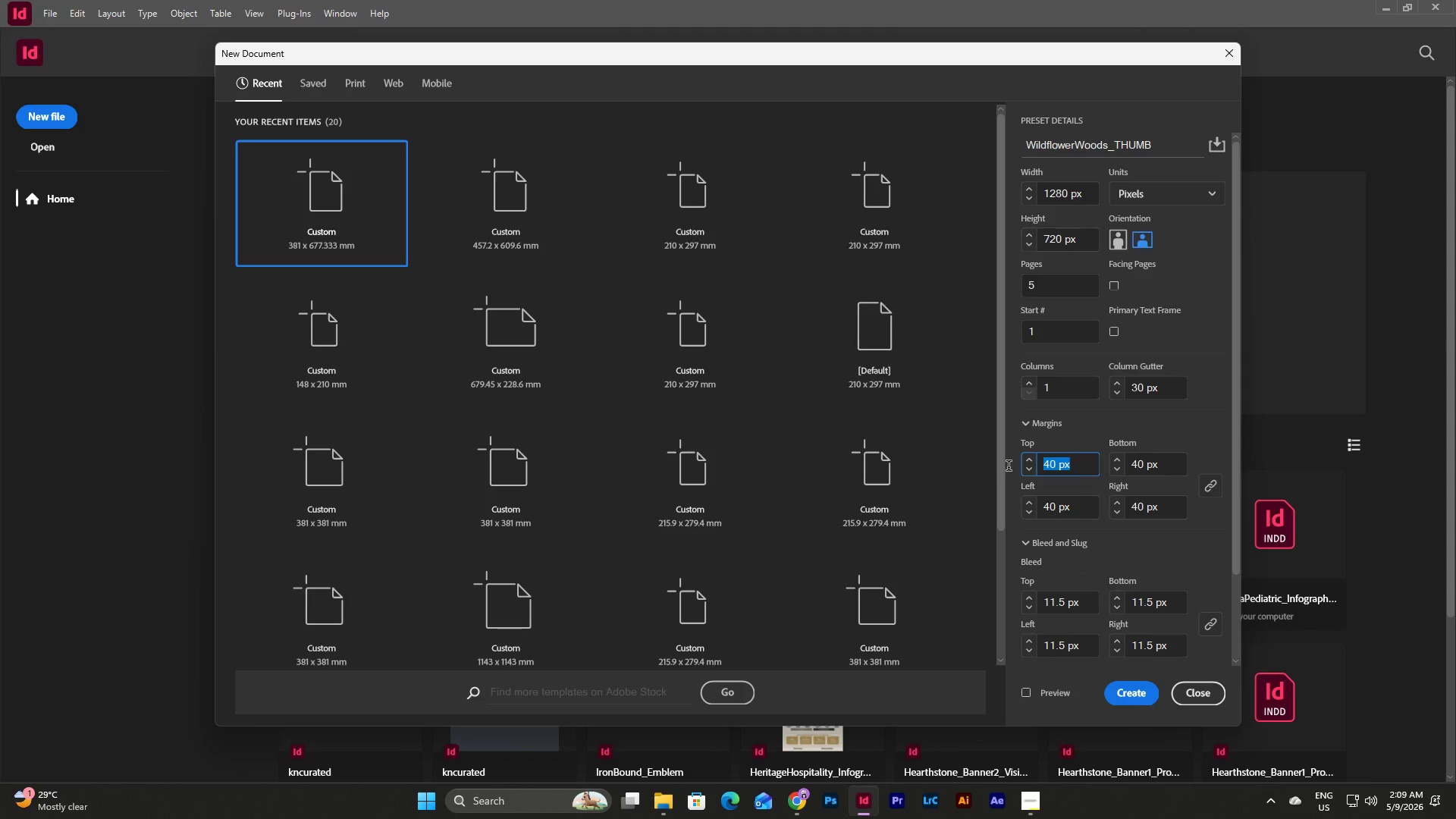 
key(Numpad6)
 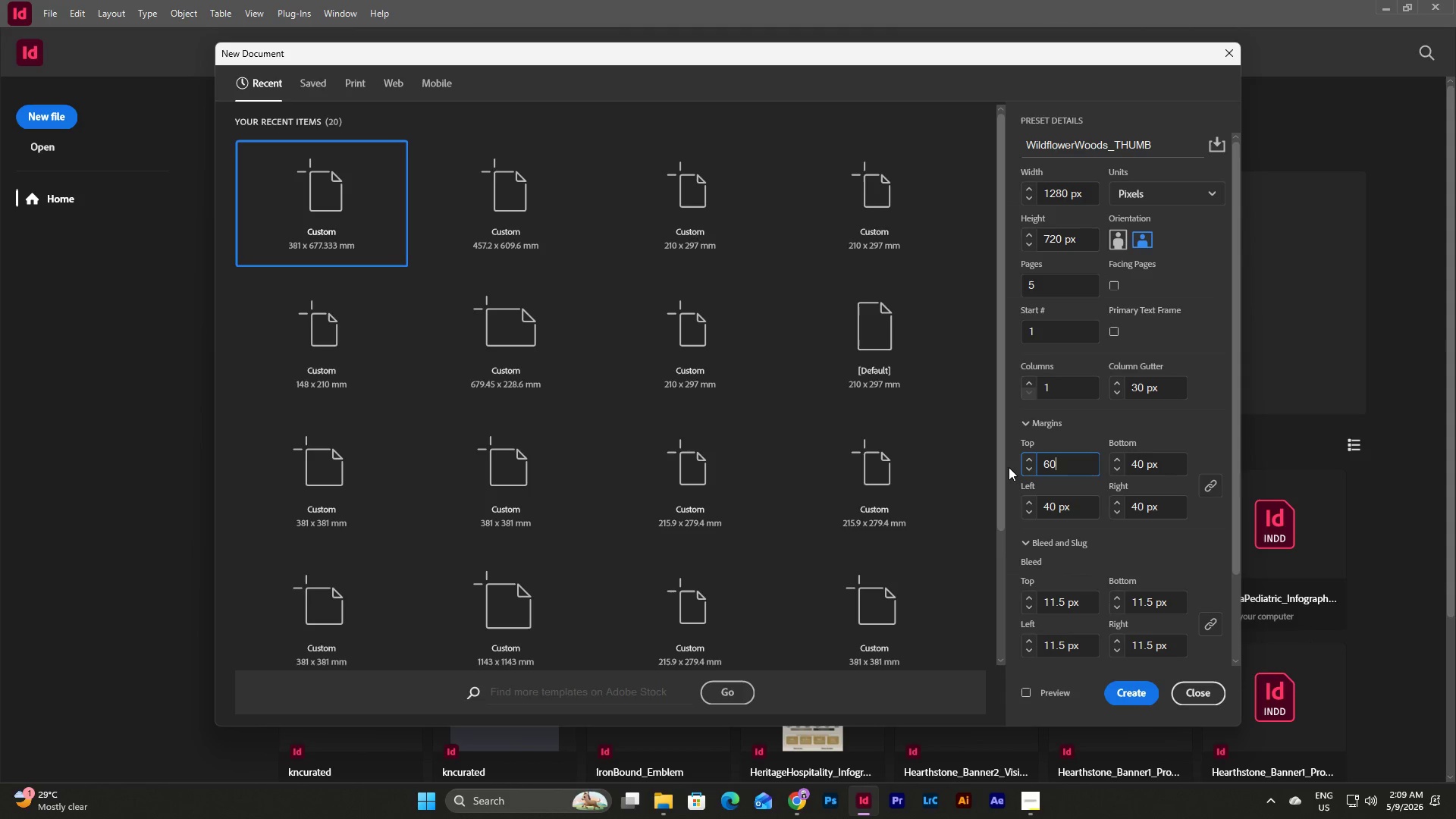 
key(Numpad0)
 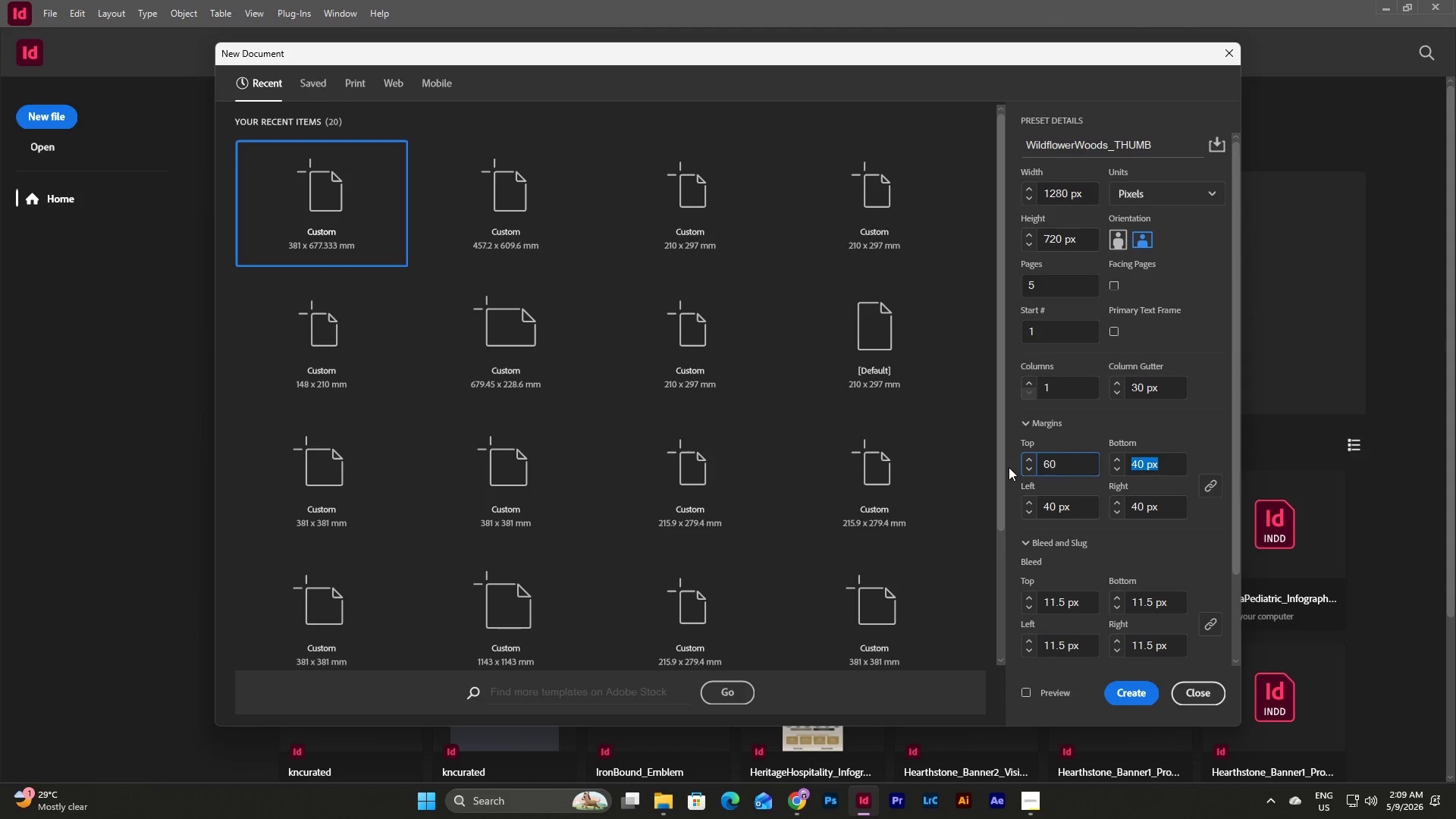 
key(Tab)
 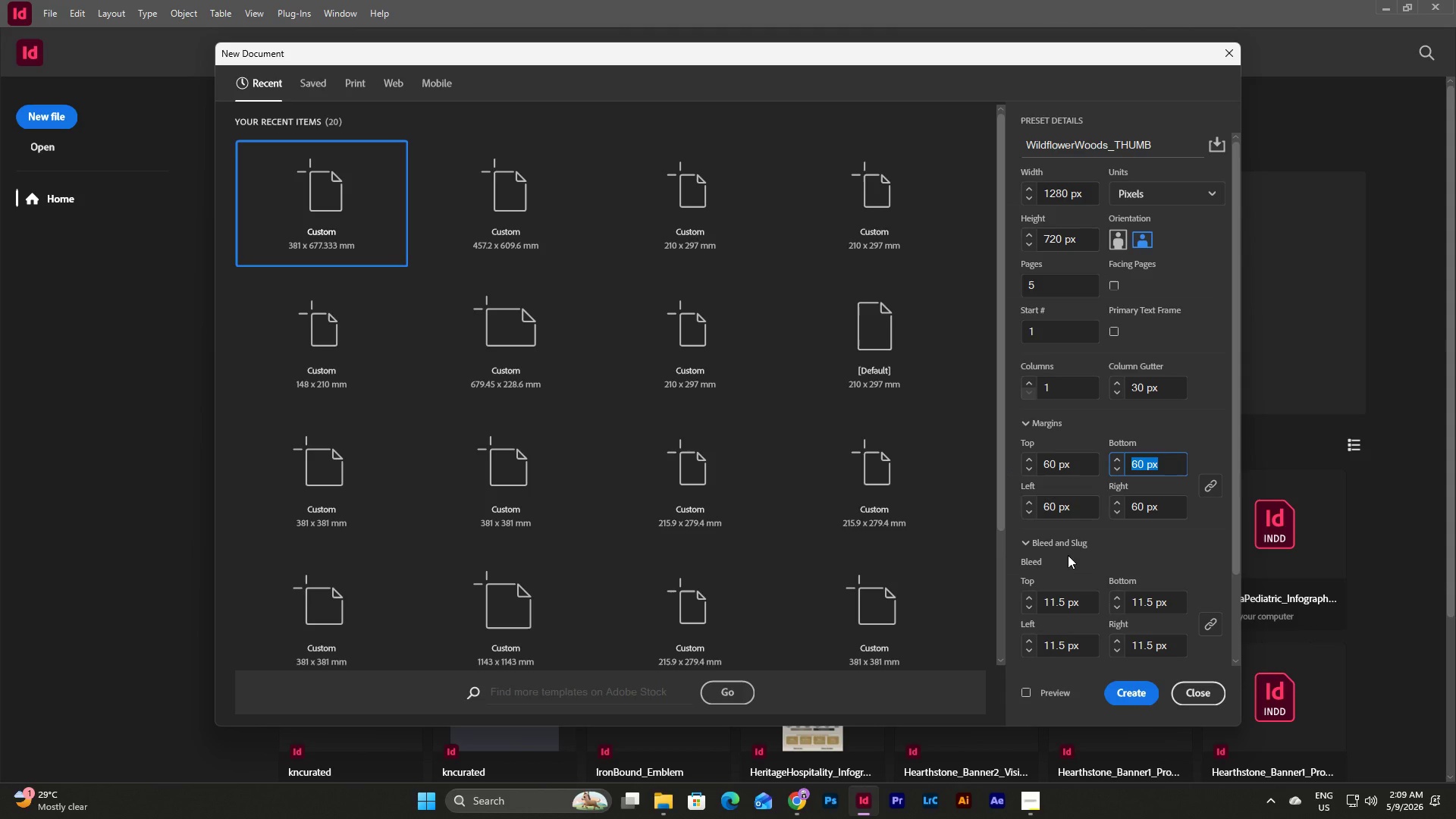 
left_click_drag(start_coordinate=[1081, 607], to_coordinate=[1036, 600])
 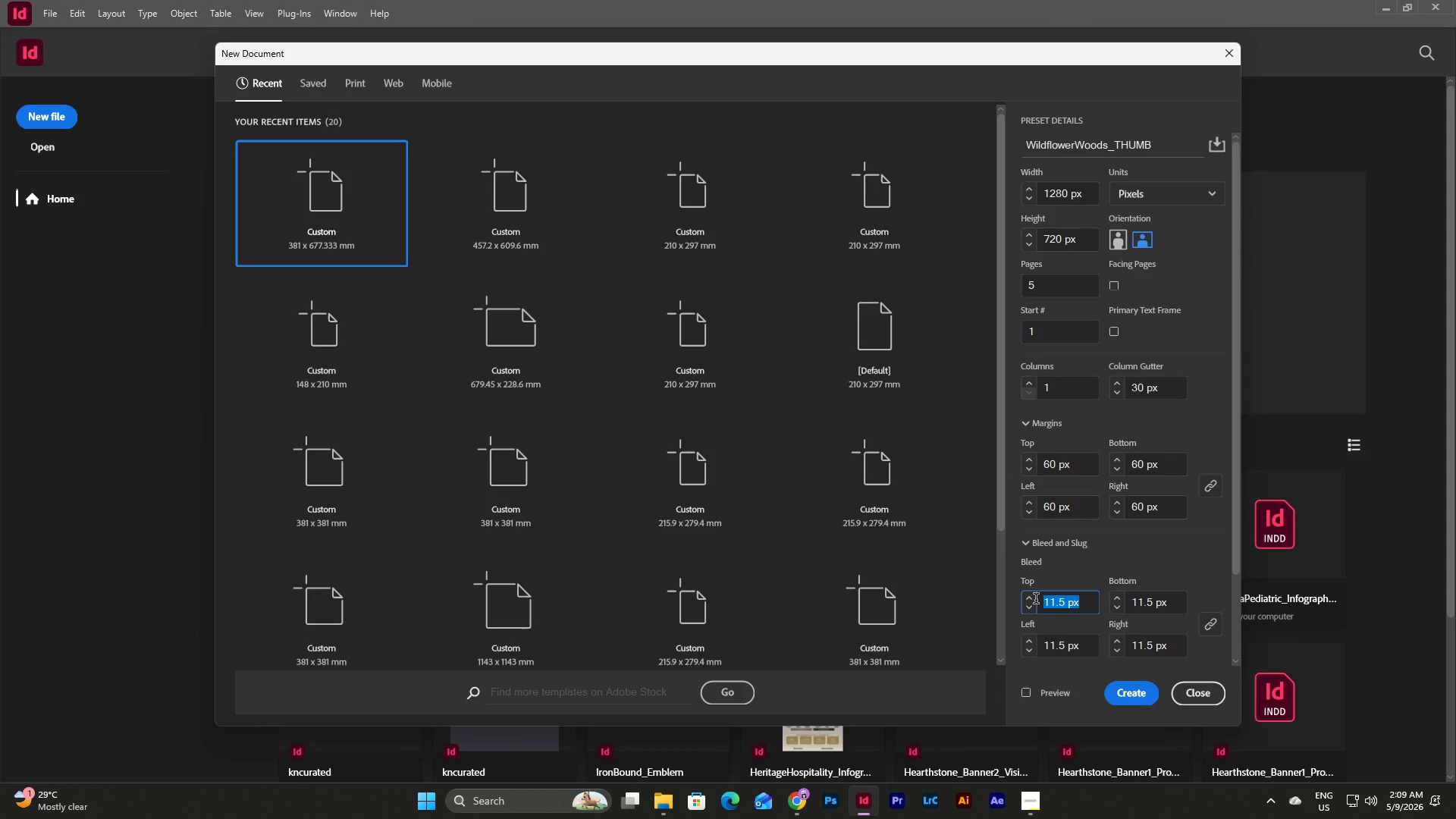 
key(Numpad0)
 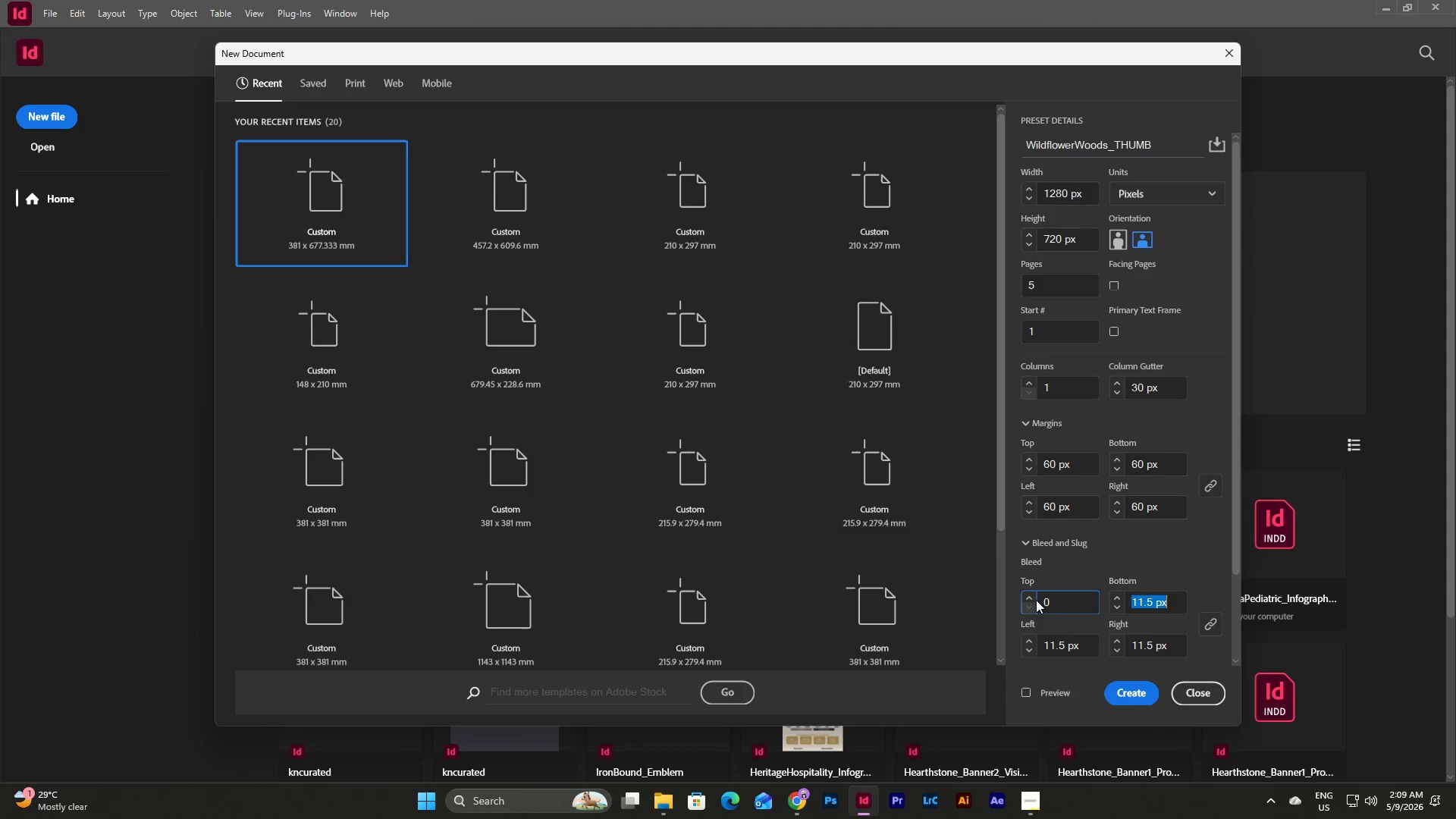 
key(Tab)
 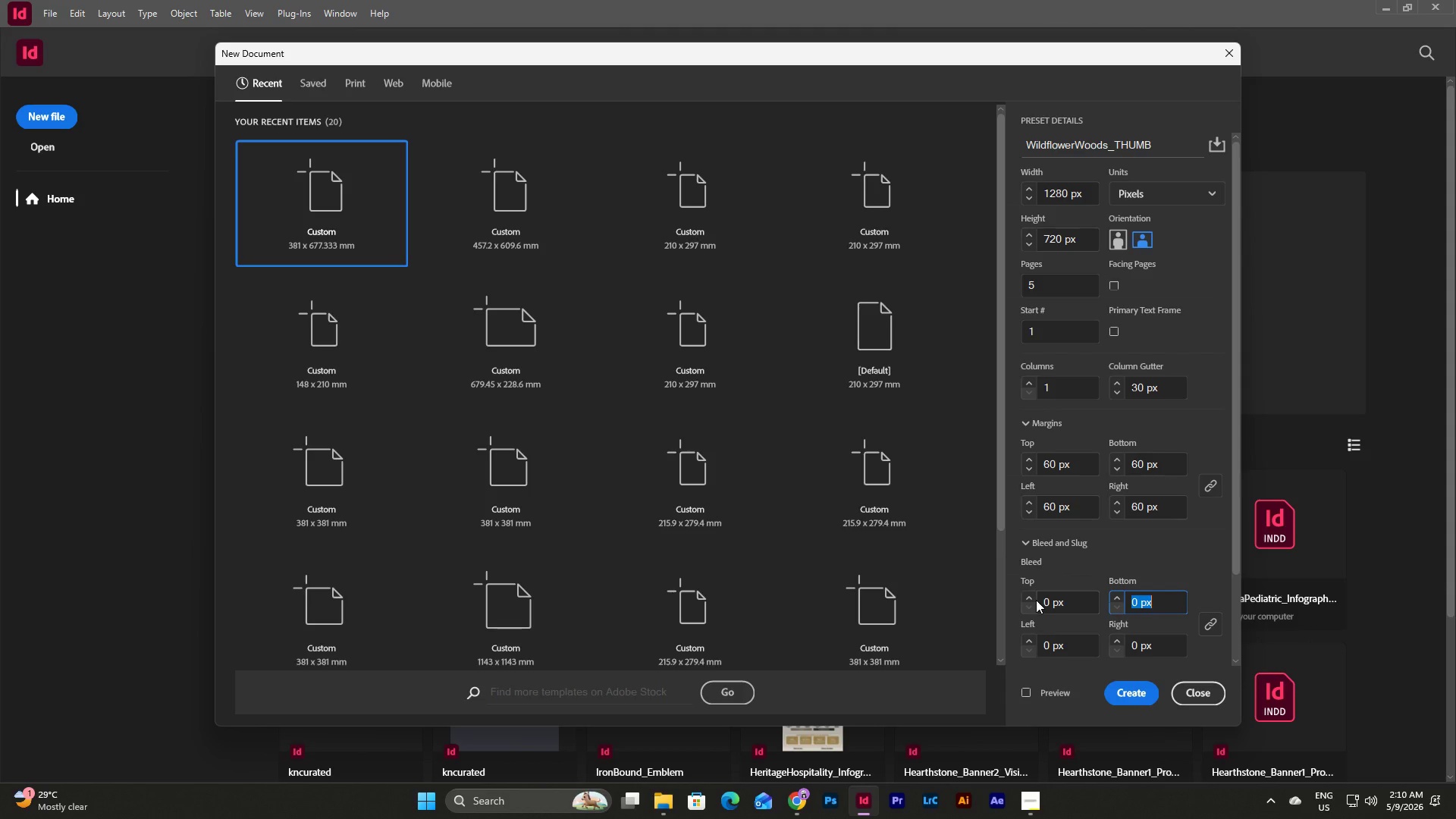 
wait(6.25)
 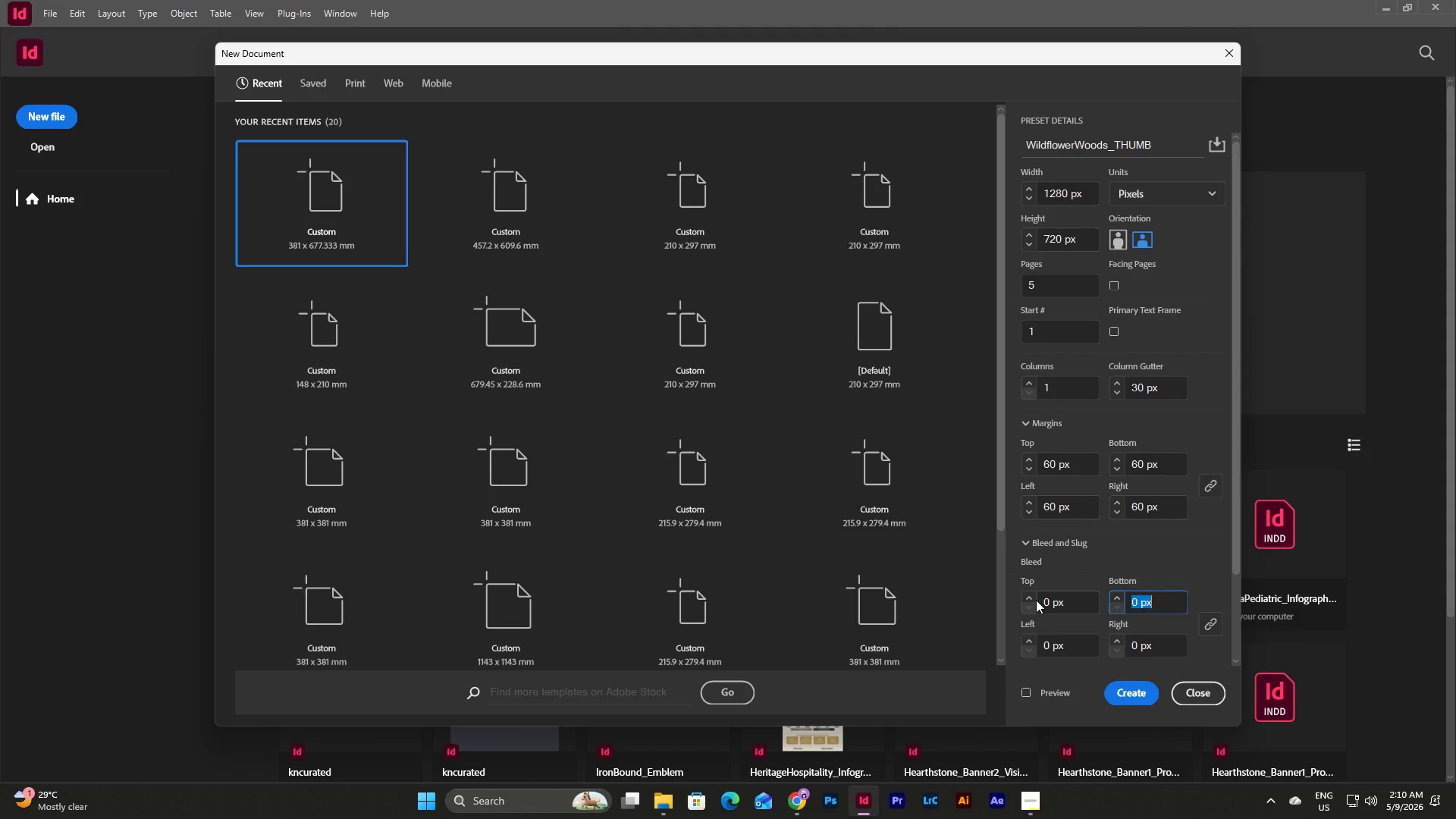 
left_click([1021, 694])
 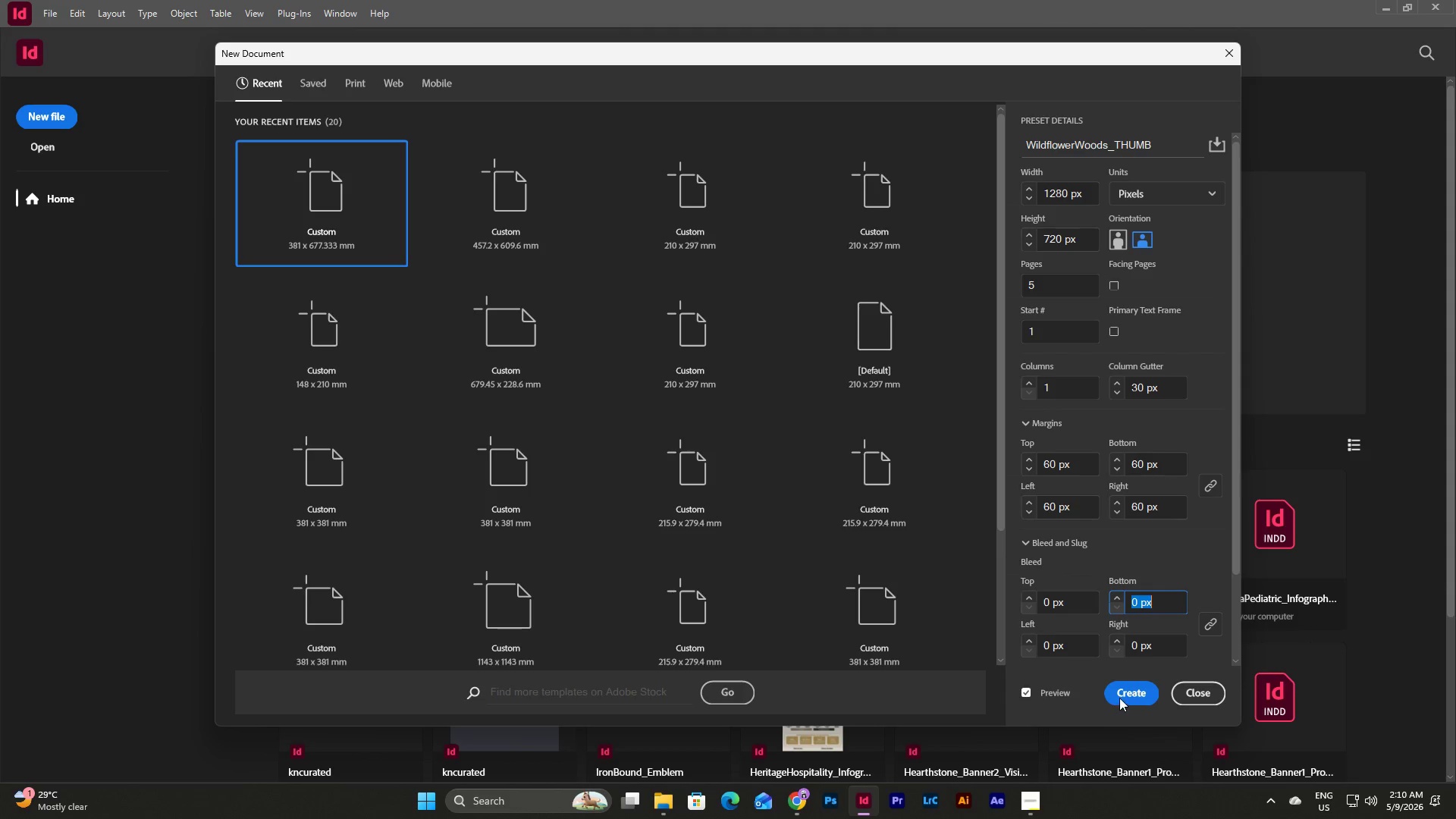 
left_click([1136, 687])
 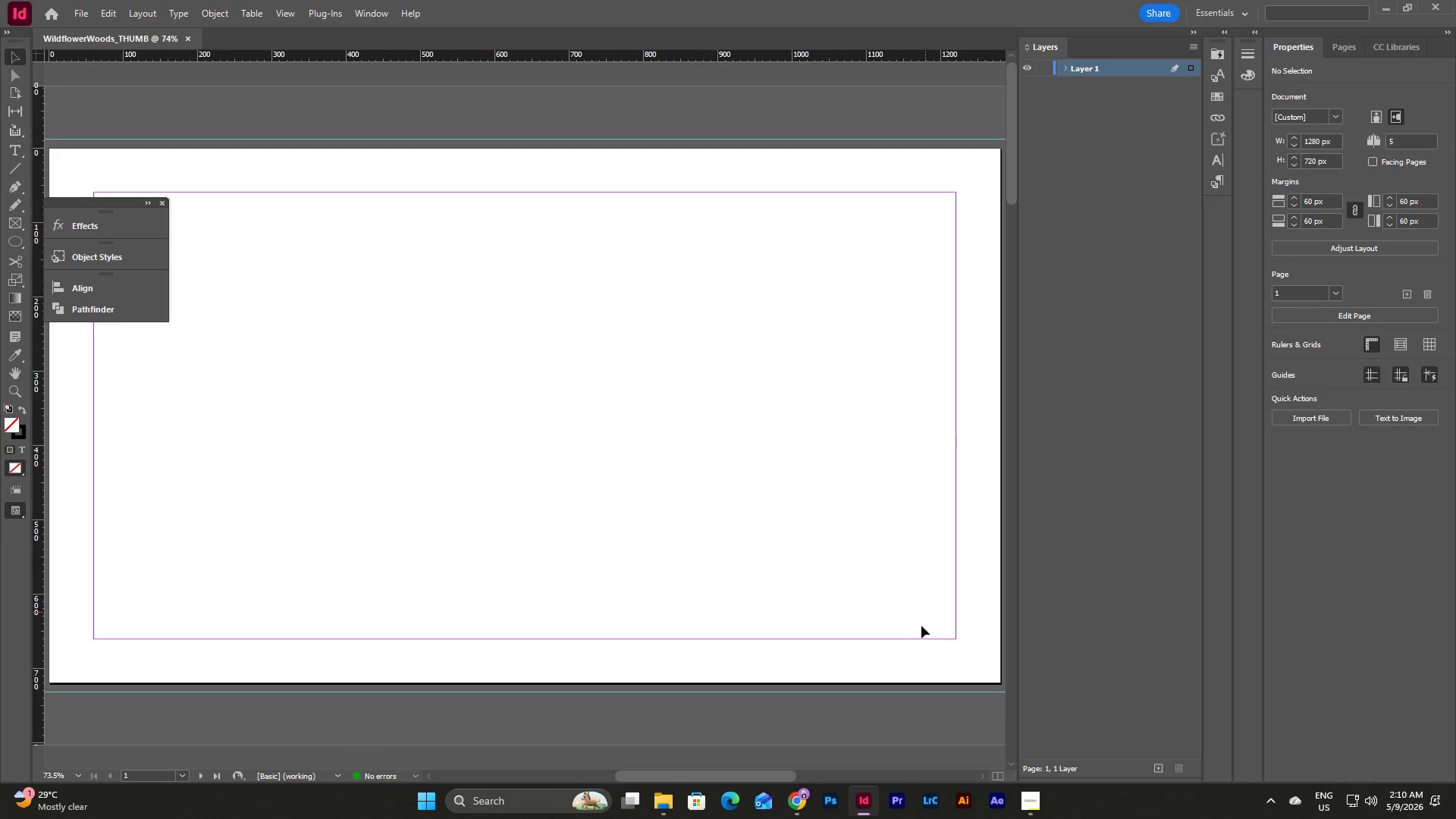 
left_click_drag(start_coordinate=[774, 772], to_coordinate=[752, 764])
 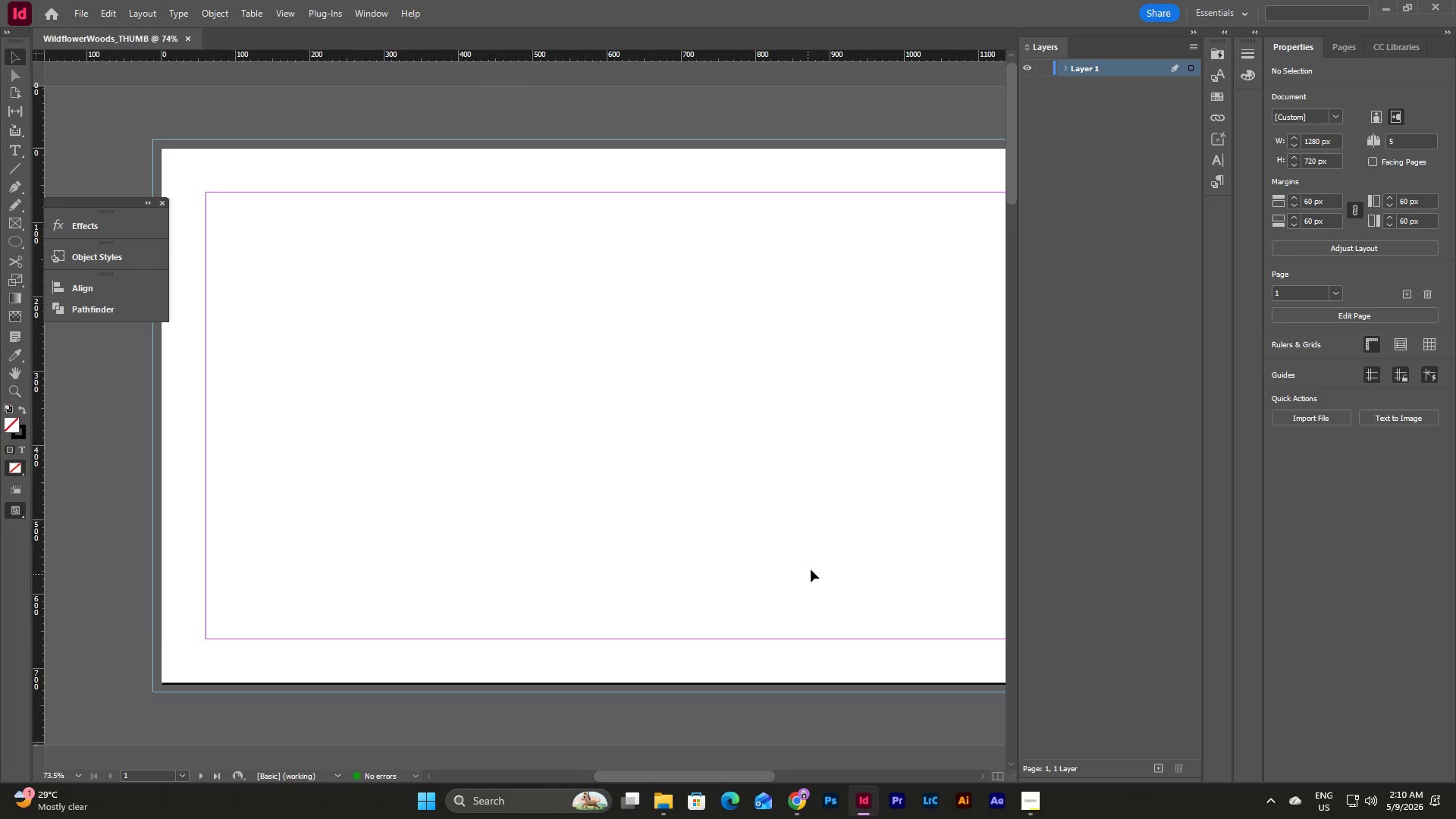 
scroll: coordinate [811, 570], scroll_direction: down, amount: 5.0
 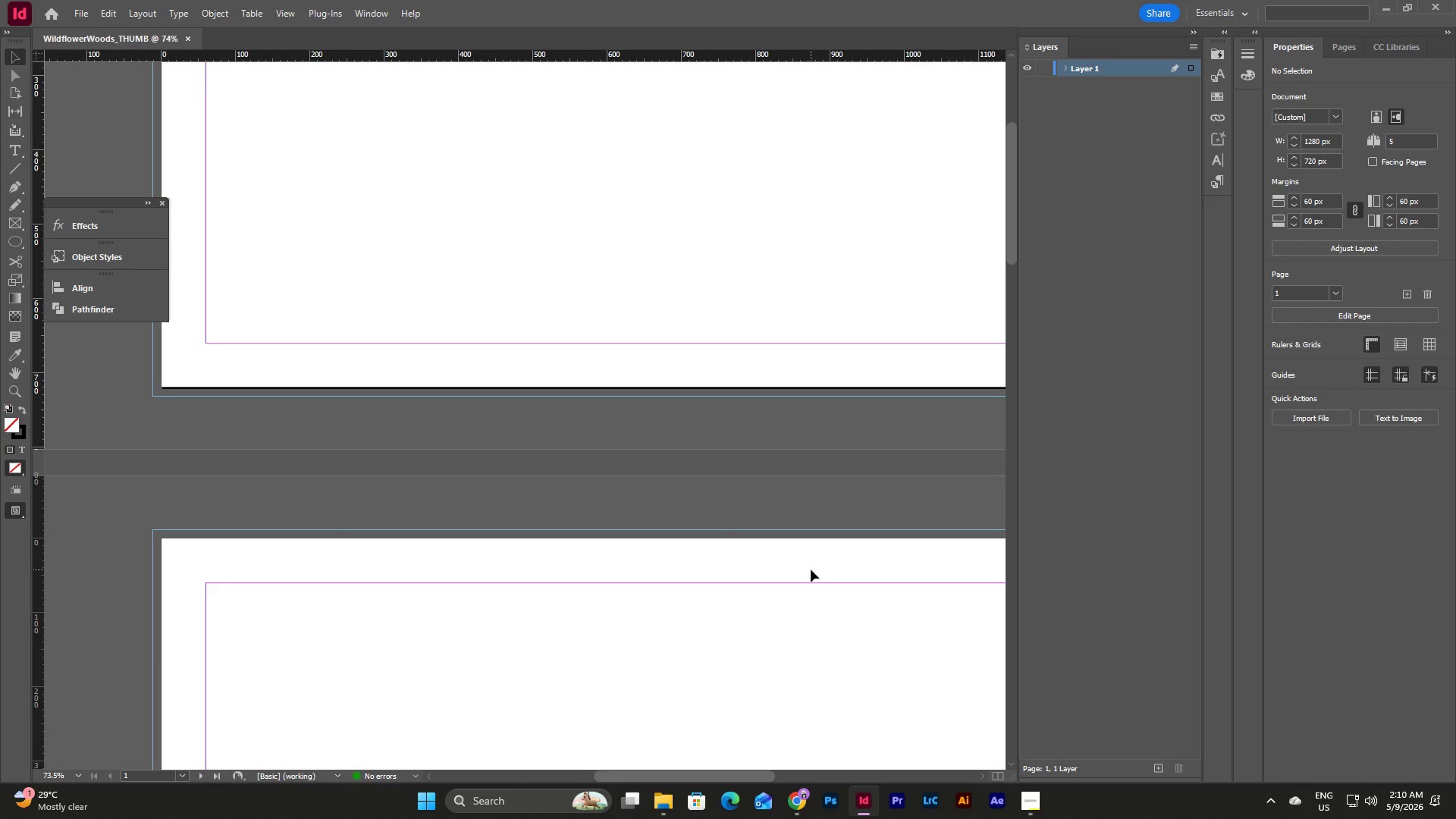 
scroll: coordinate [811, 570], scroll_direction: up, amount: 5.0
 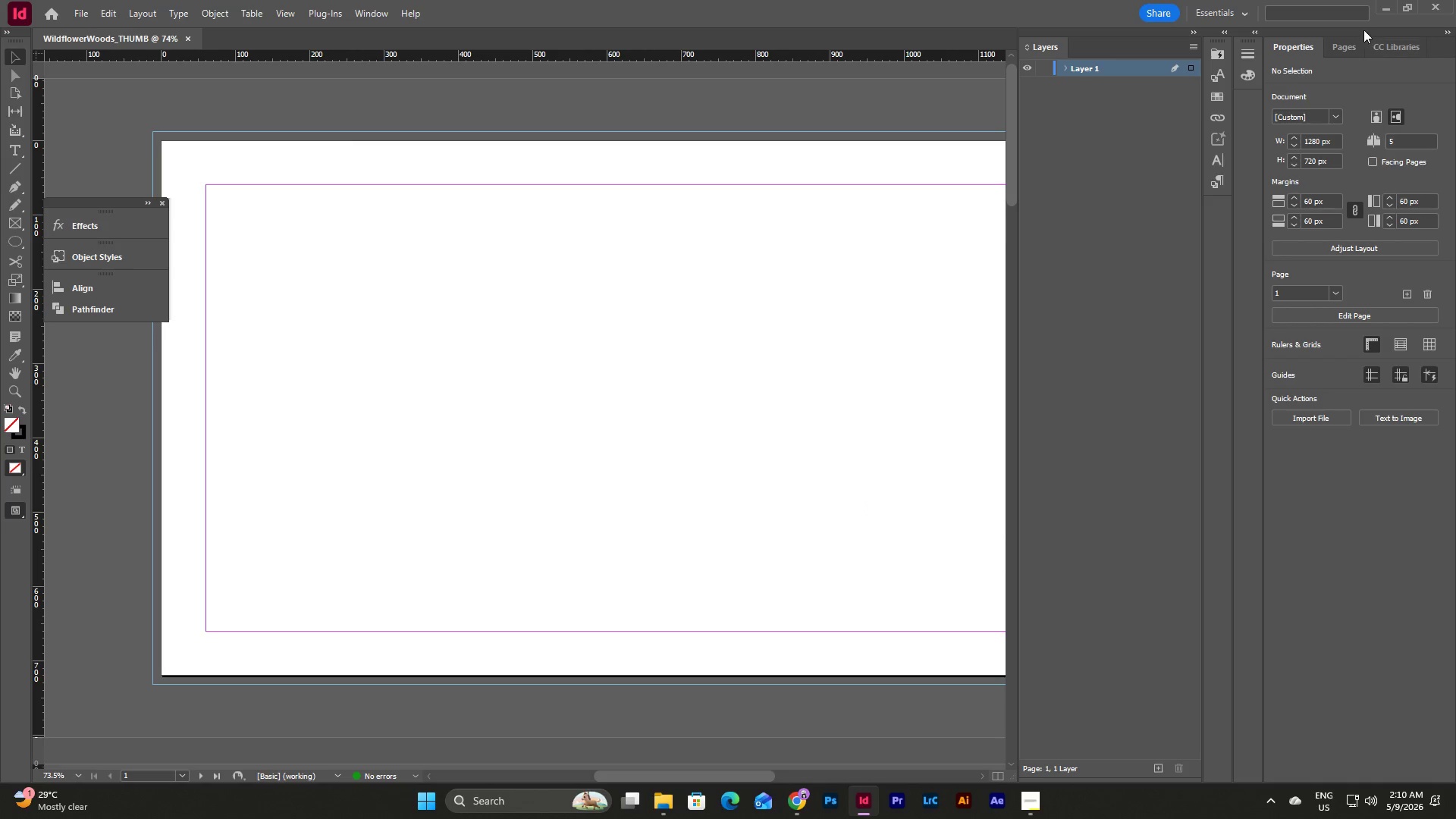 
left_click([1345, 51])
 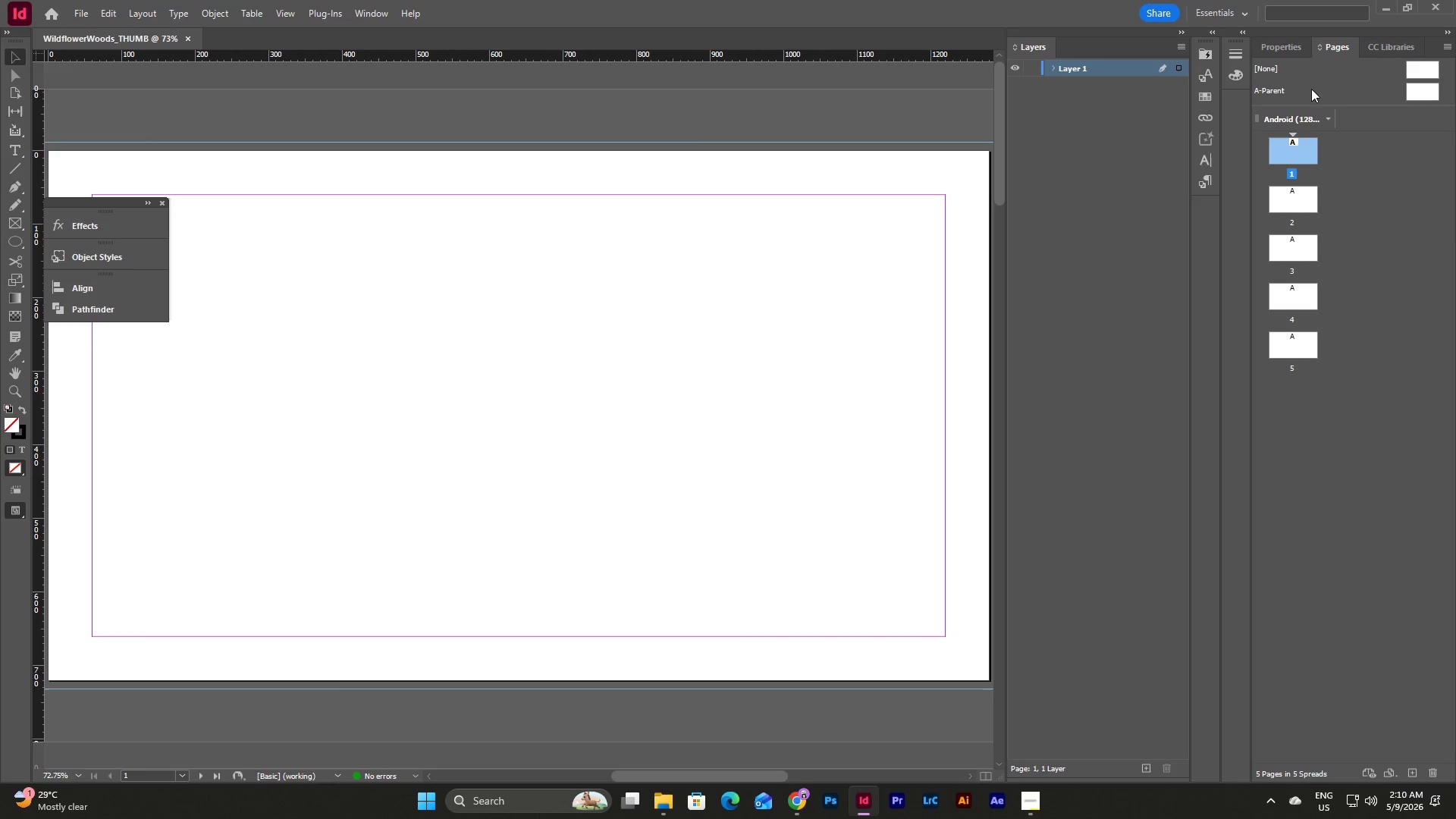 
left_click([1285, 52])
 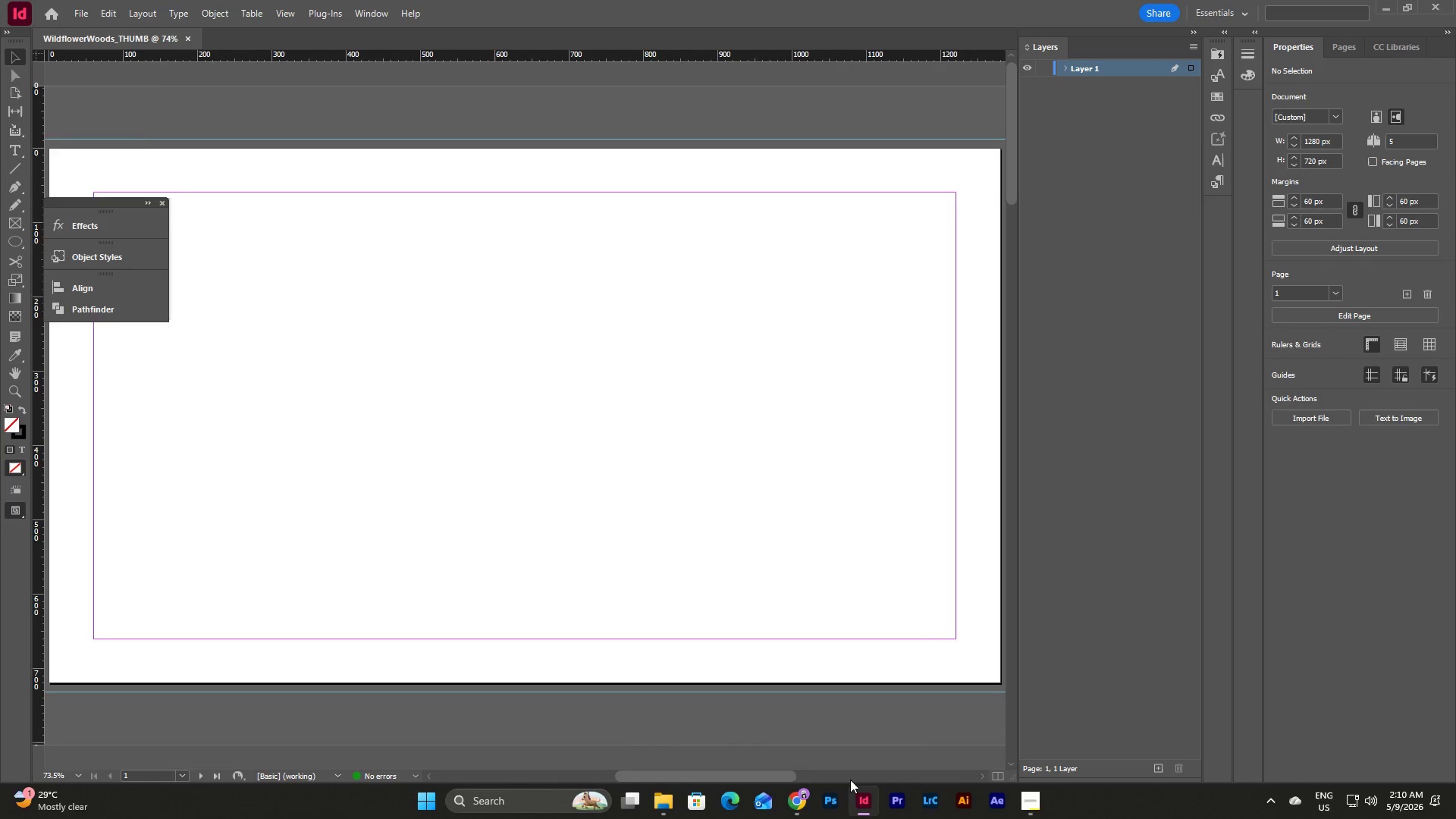 
left_click_drag(start_coordinate=[789, 774], to_coordinate=[771, 774])
 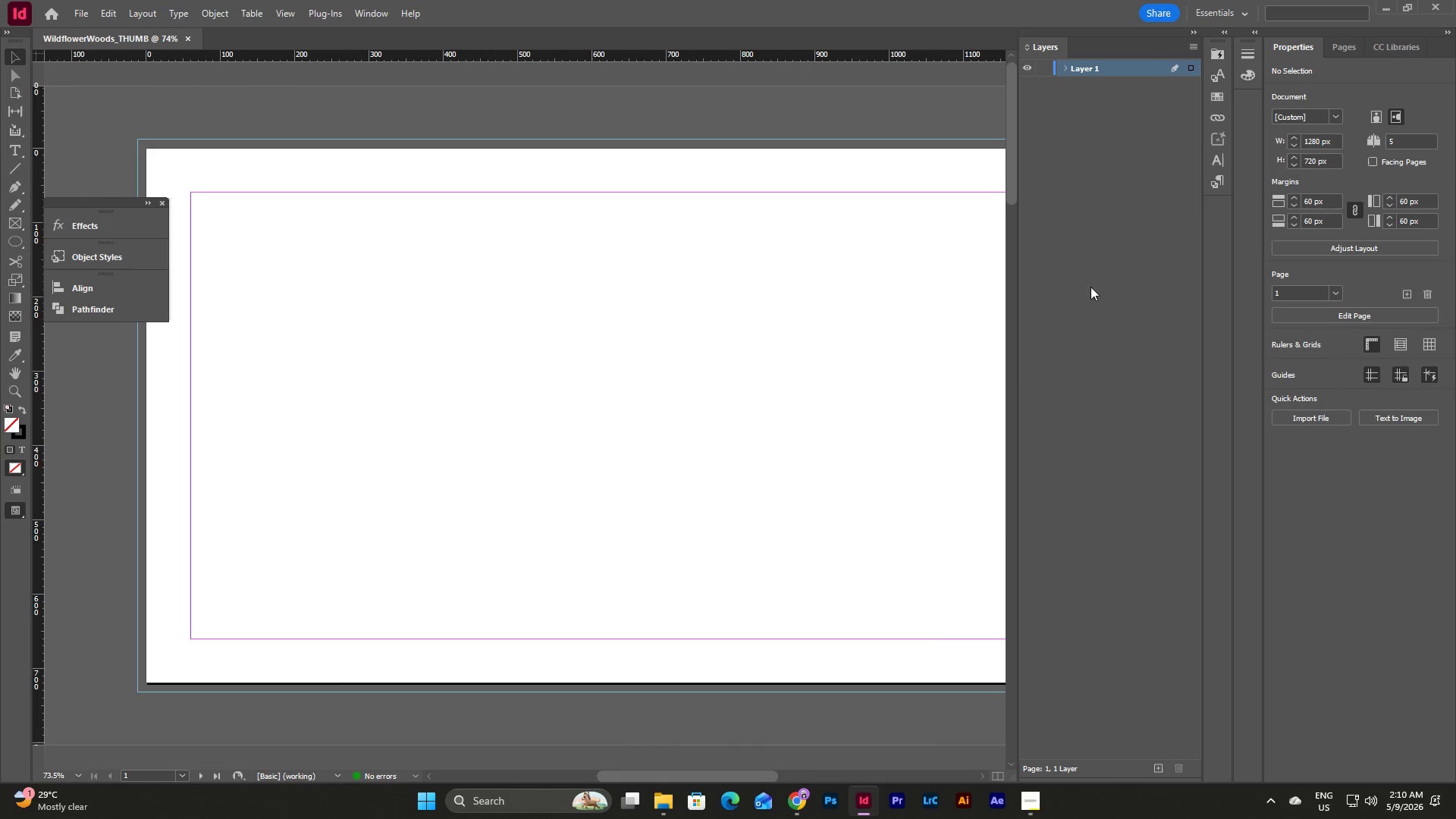 
left_click([1030, 792])
 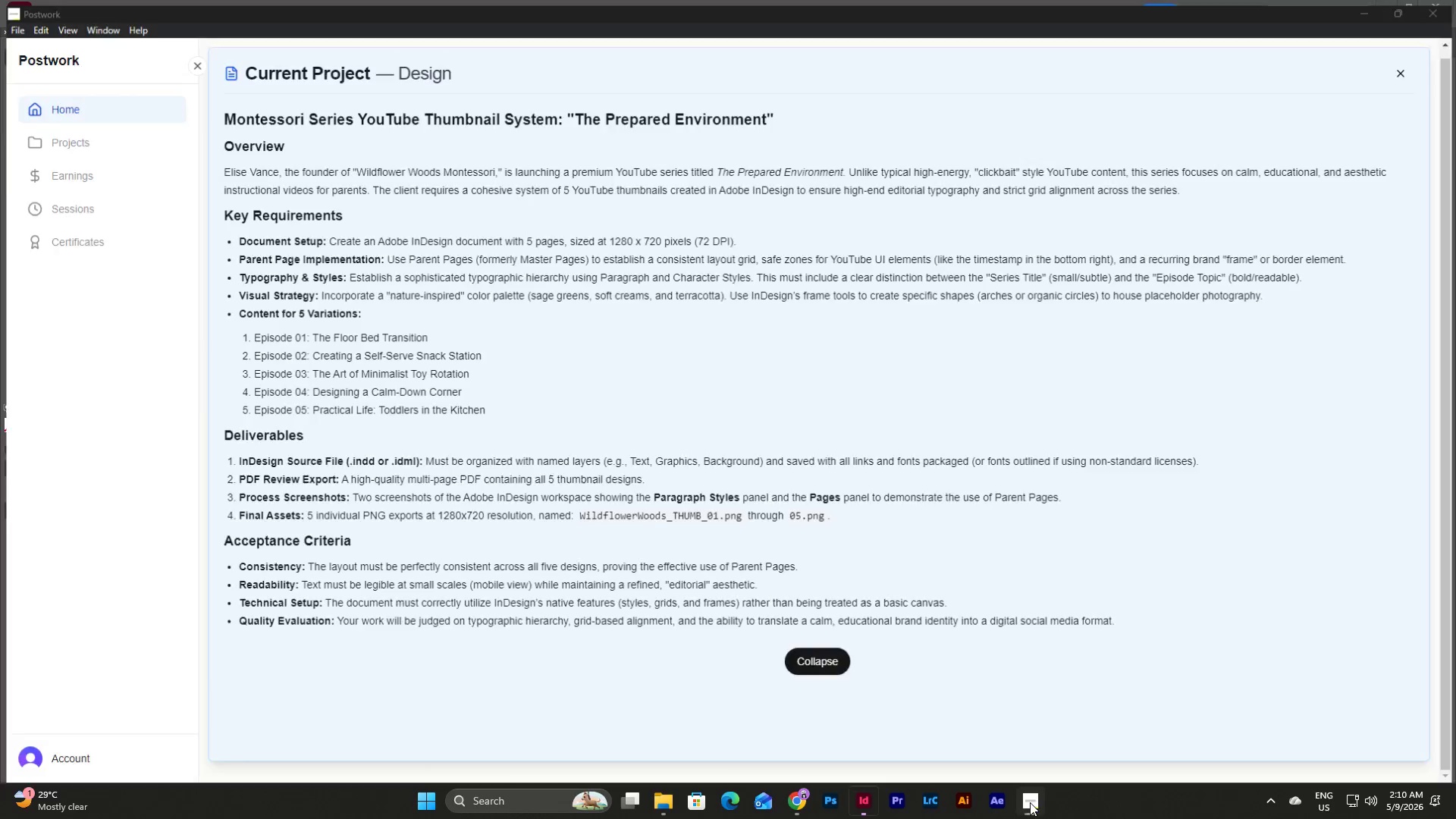 
wait(5.48)
 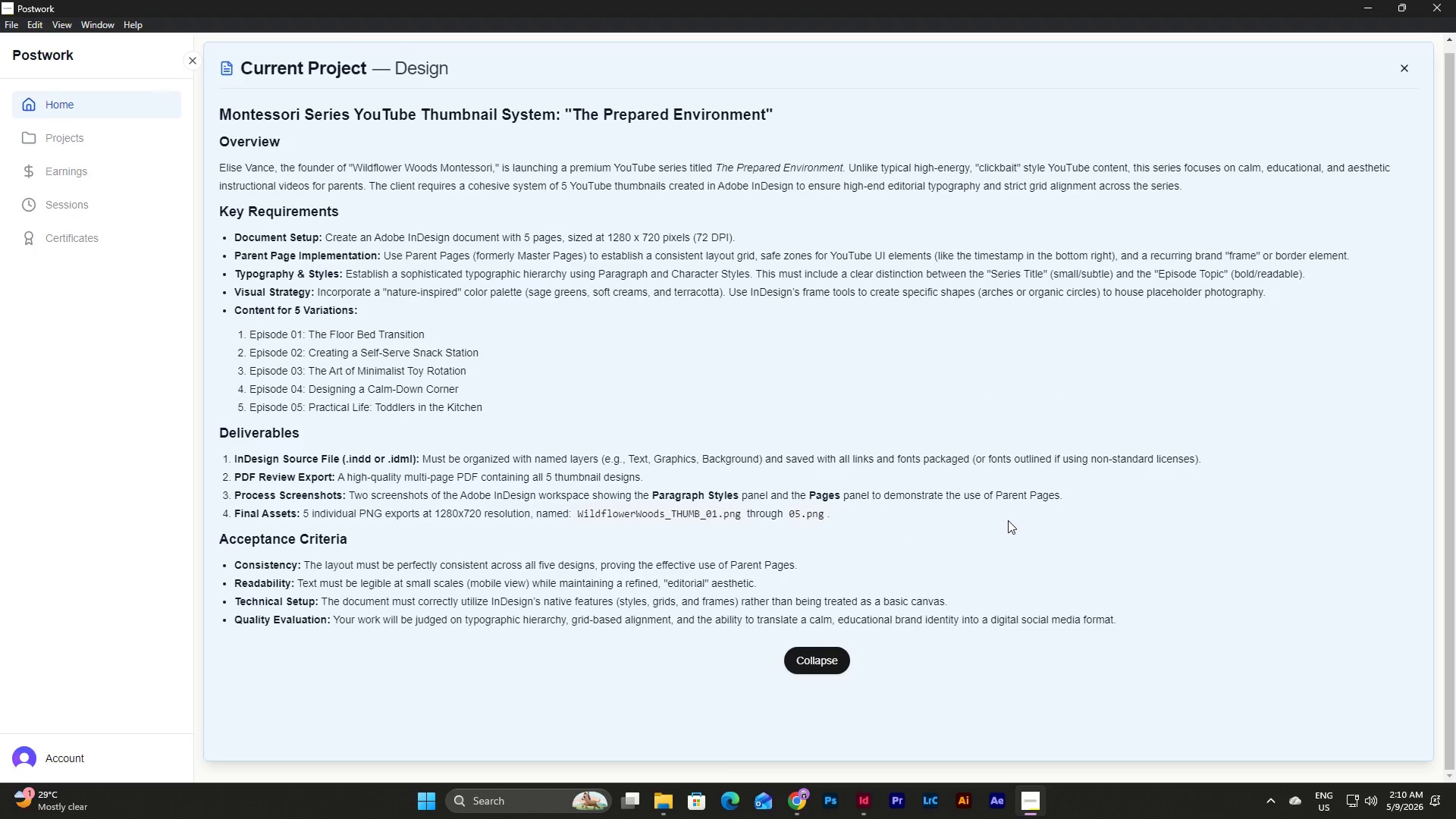 
double_click([1117, 64])
 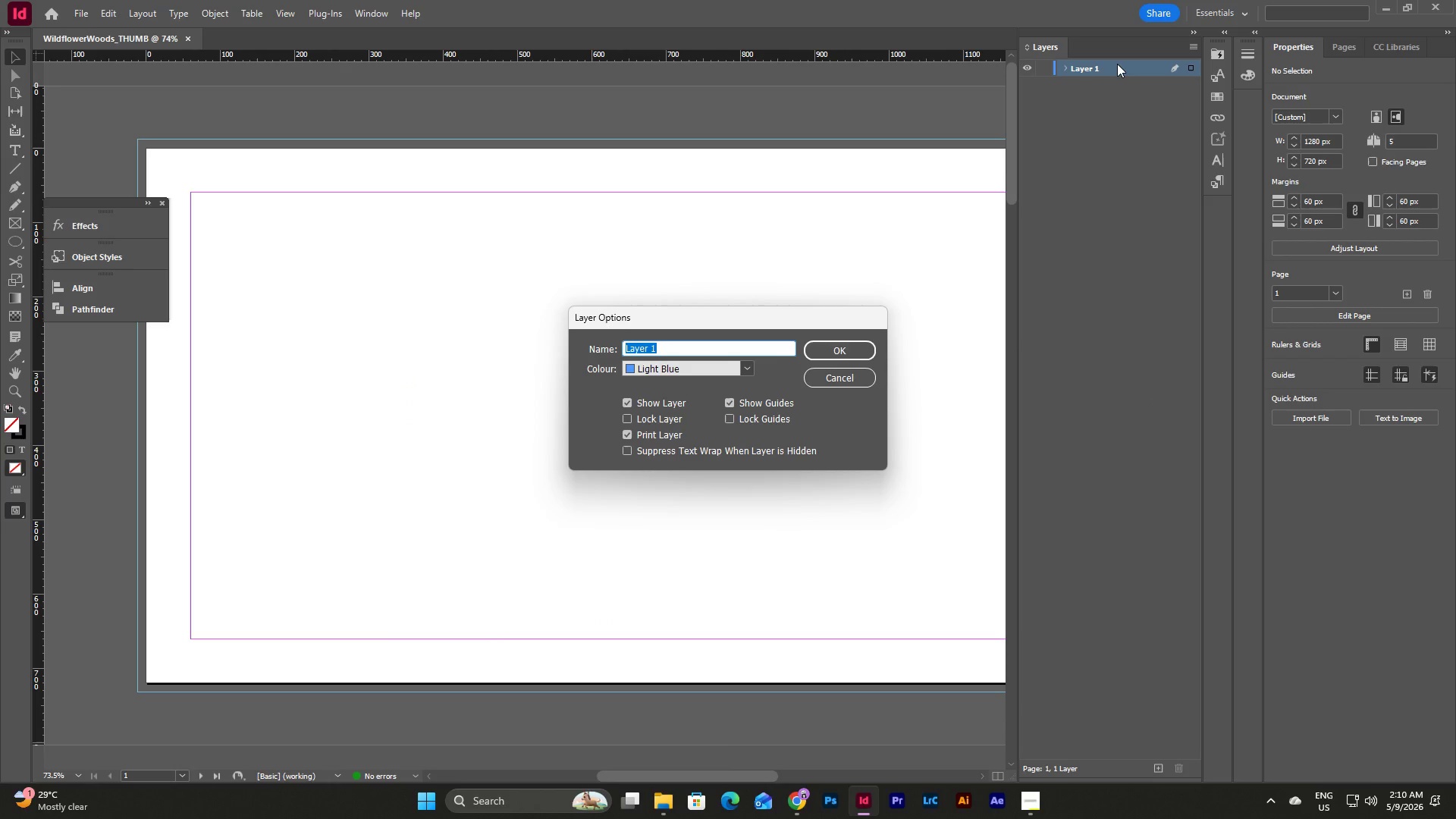 
type(Backh)
key(Backspace)
type(ground)
 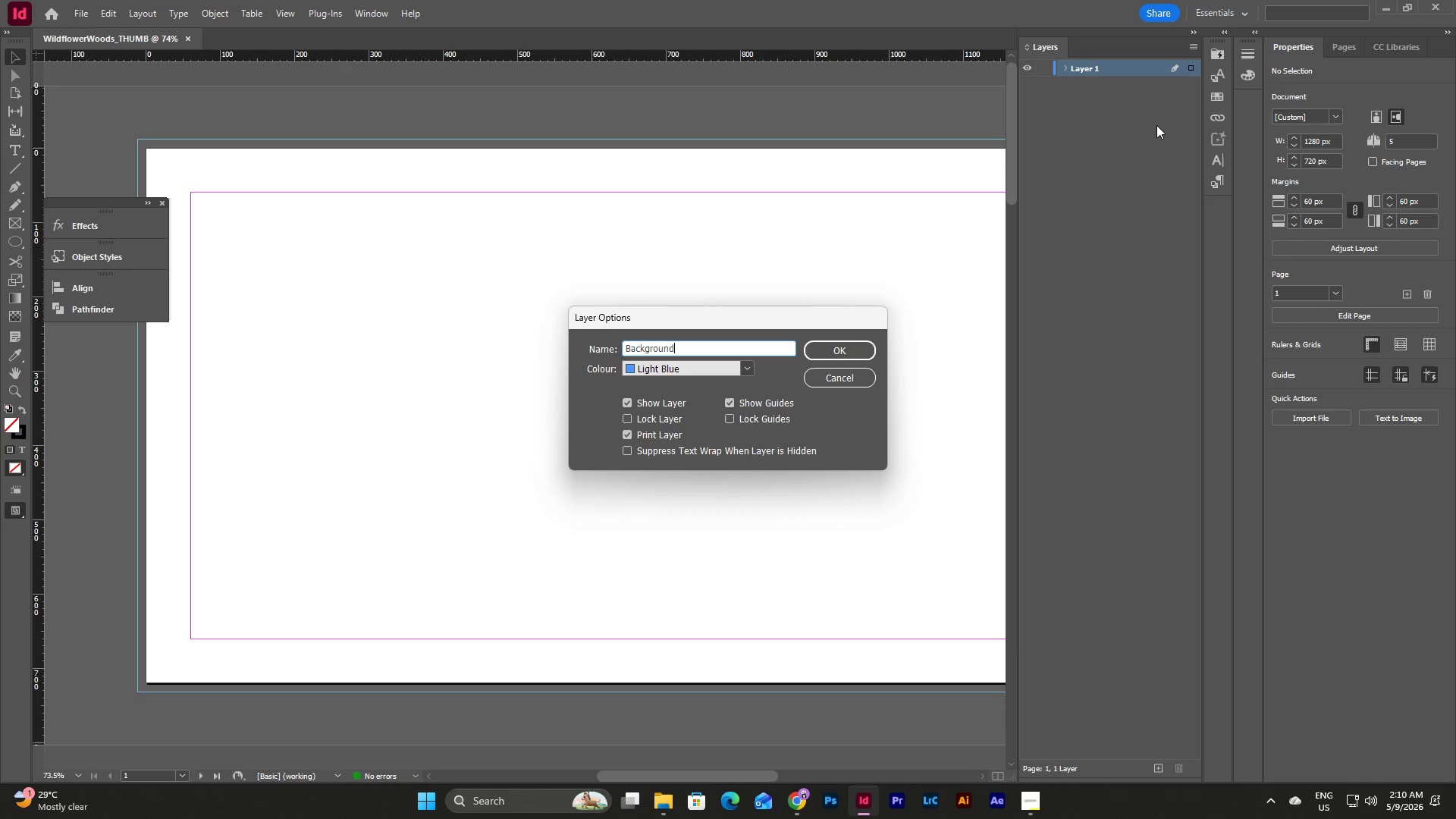 
left_click([851, 350])
 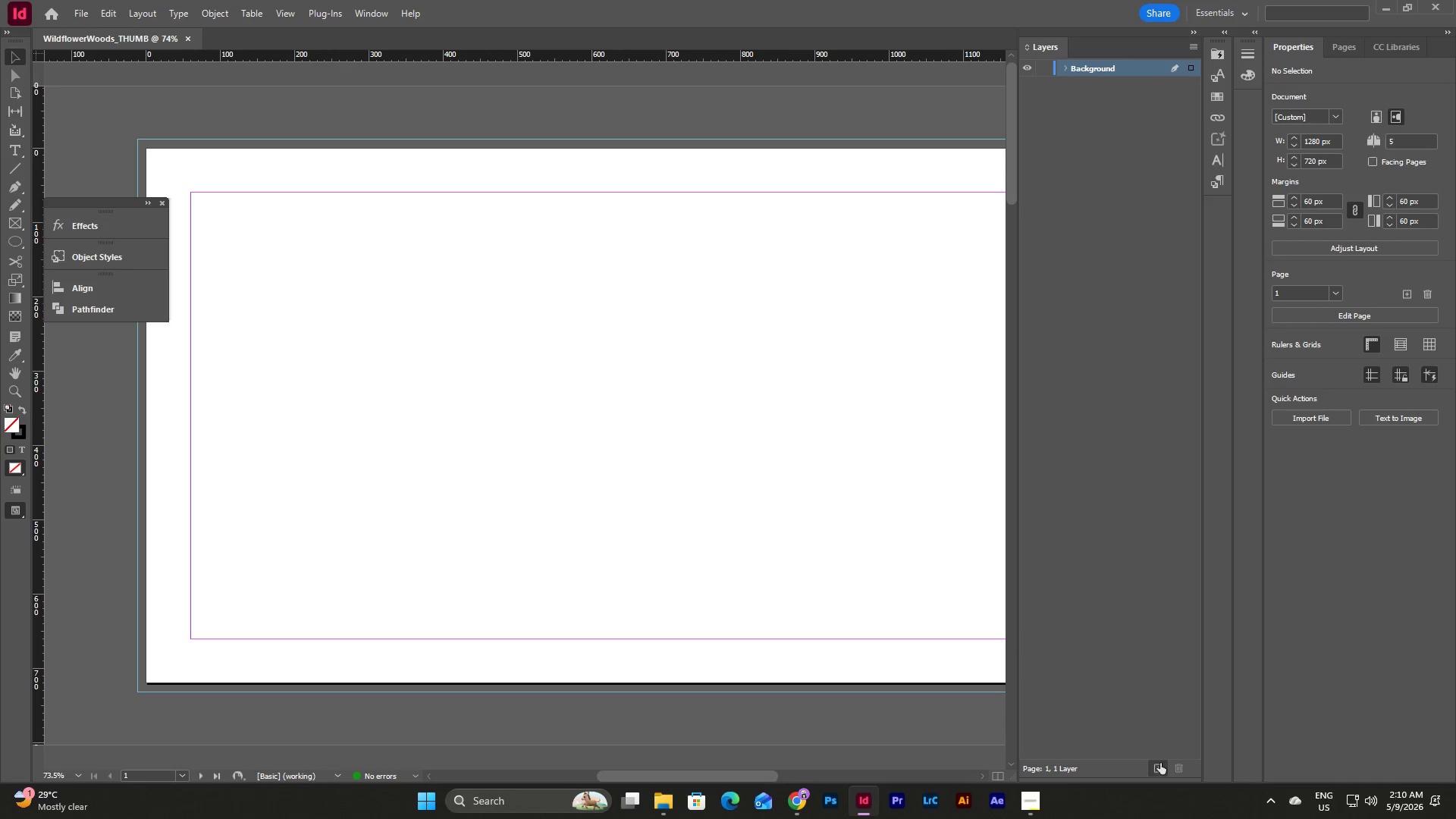 
left_click([1162, 764])
 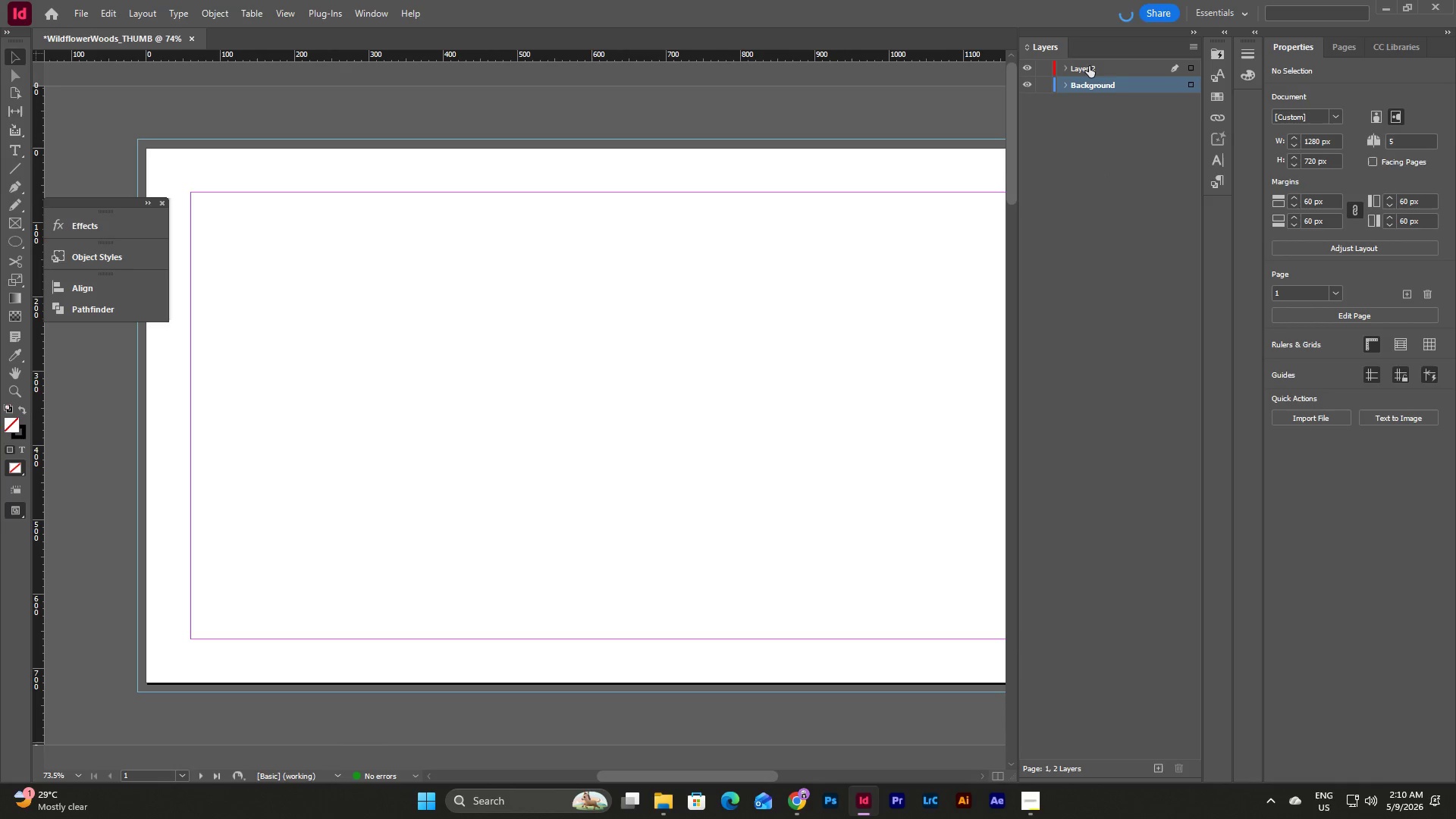 
double_click([1089, 66])
 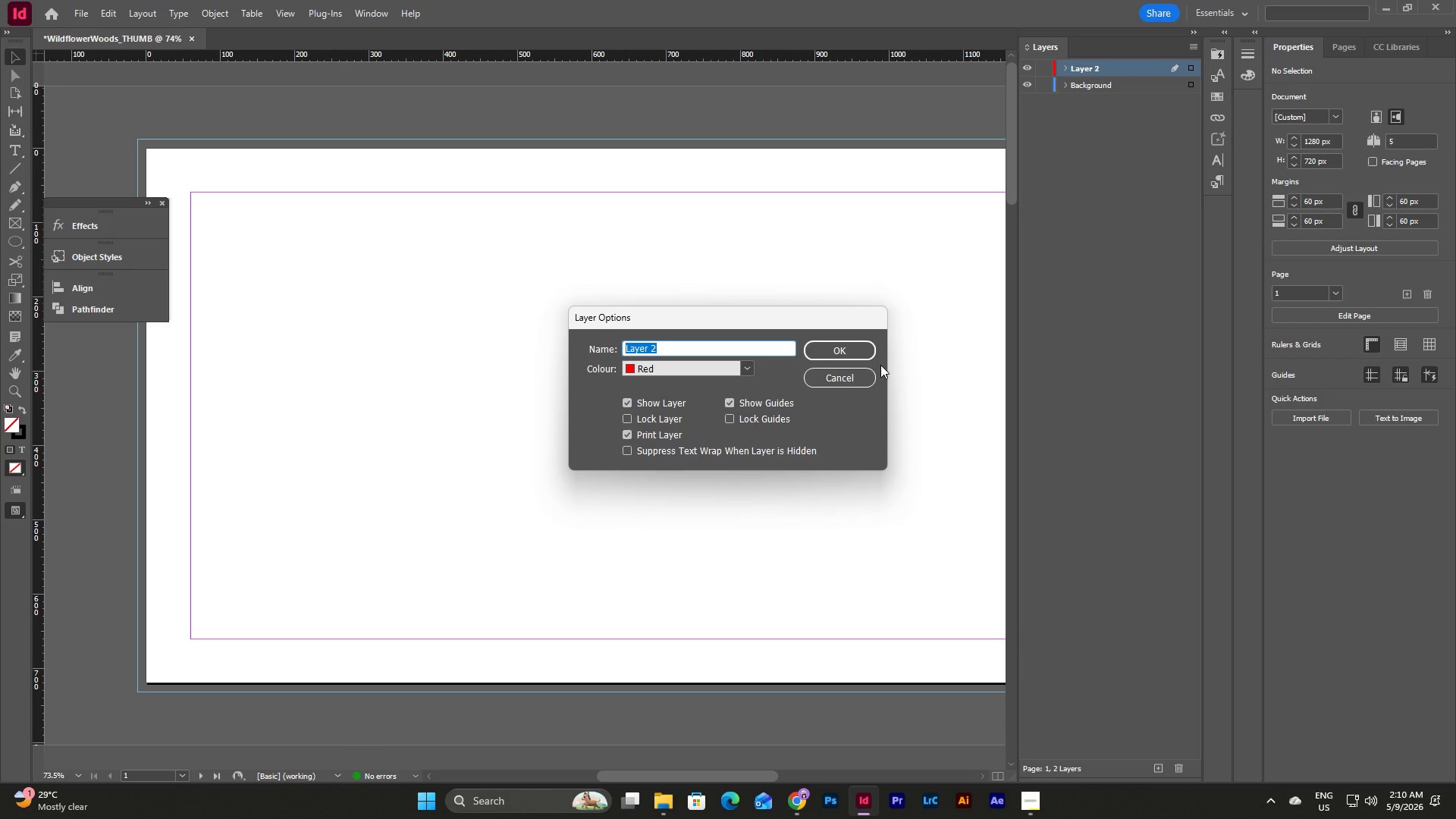 
type(Text)
 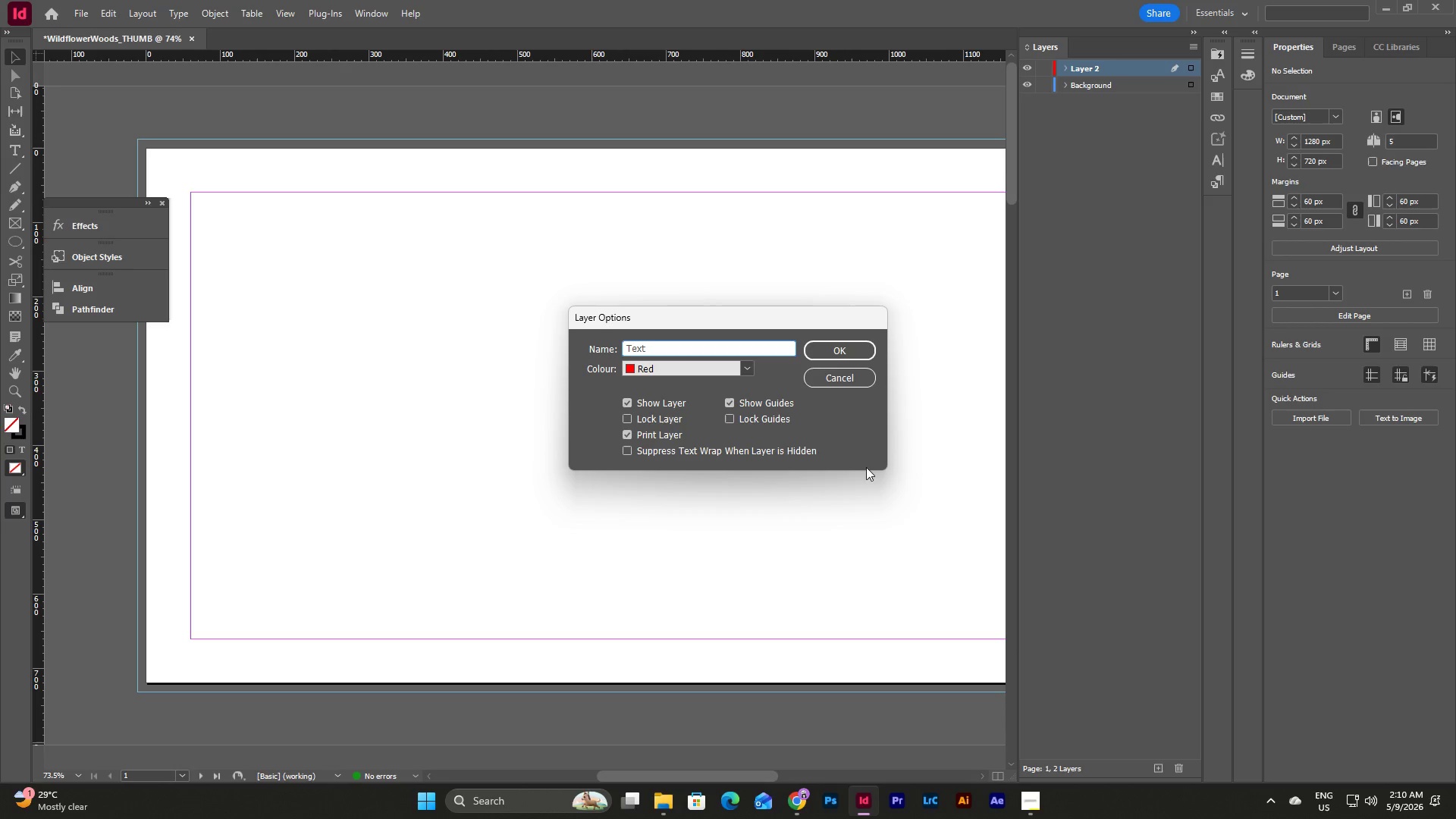 
left_click([867, 347])
 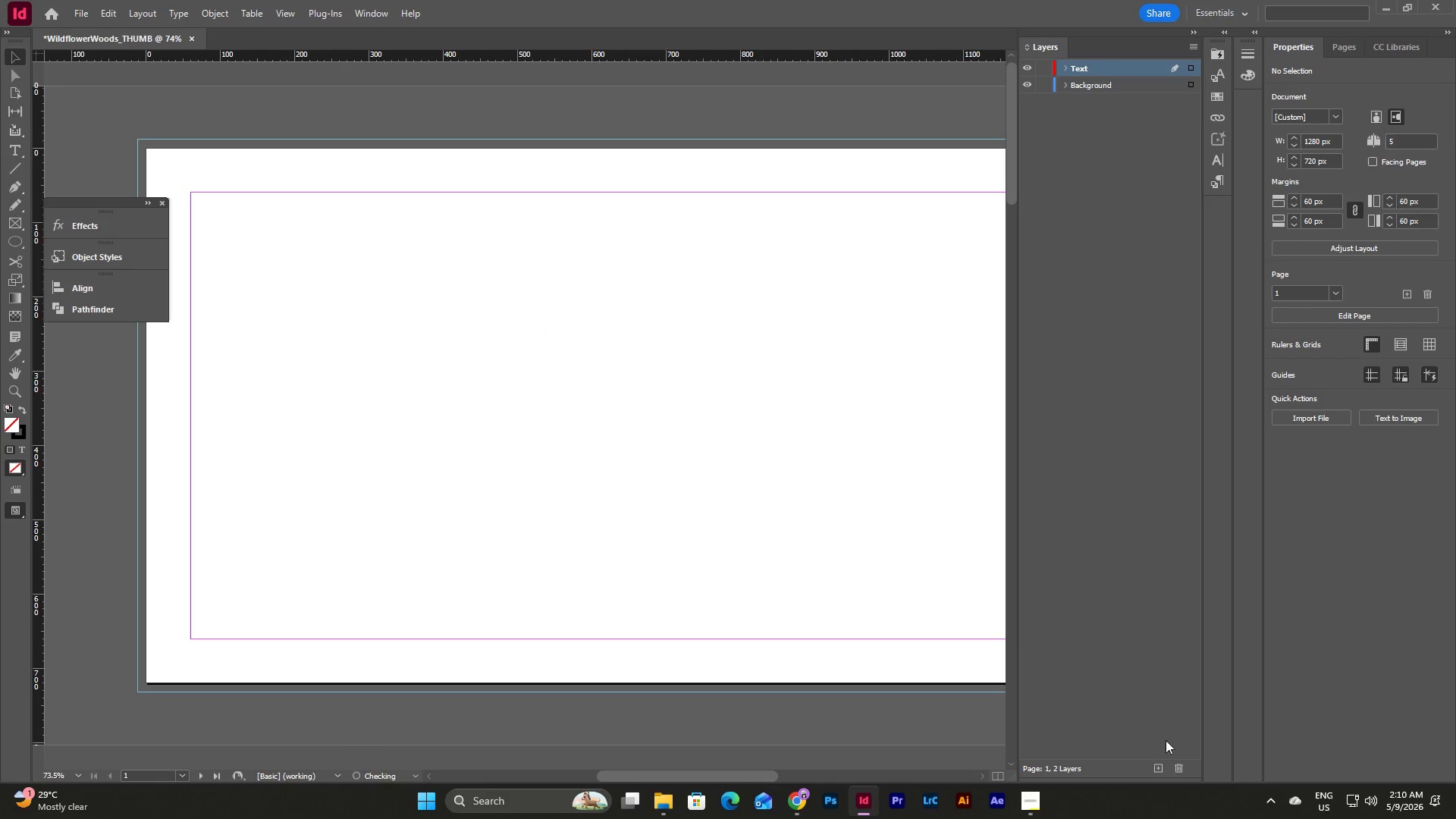 
left_click([1156, 766])
 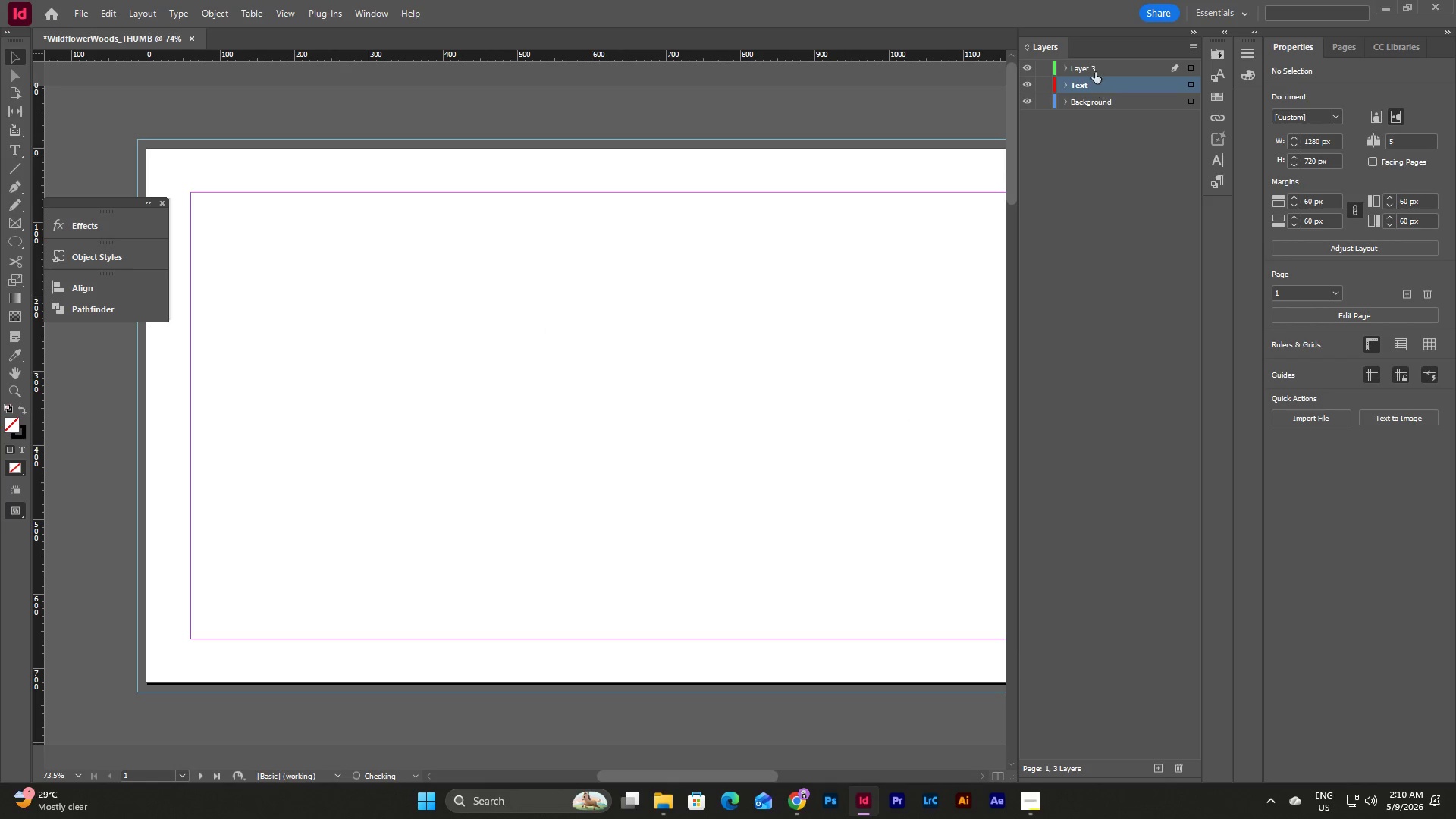 
left_click_drag(start_coordinate=[1093, 62], to_coordinate=[1094, 86])
 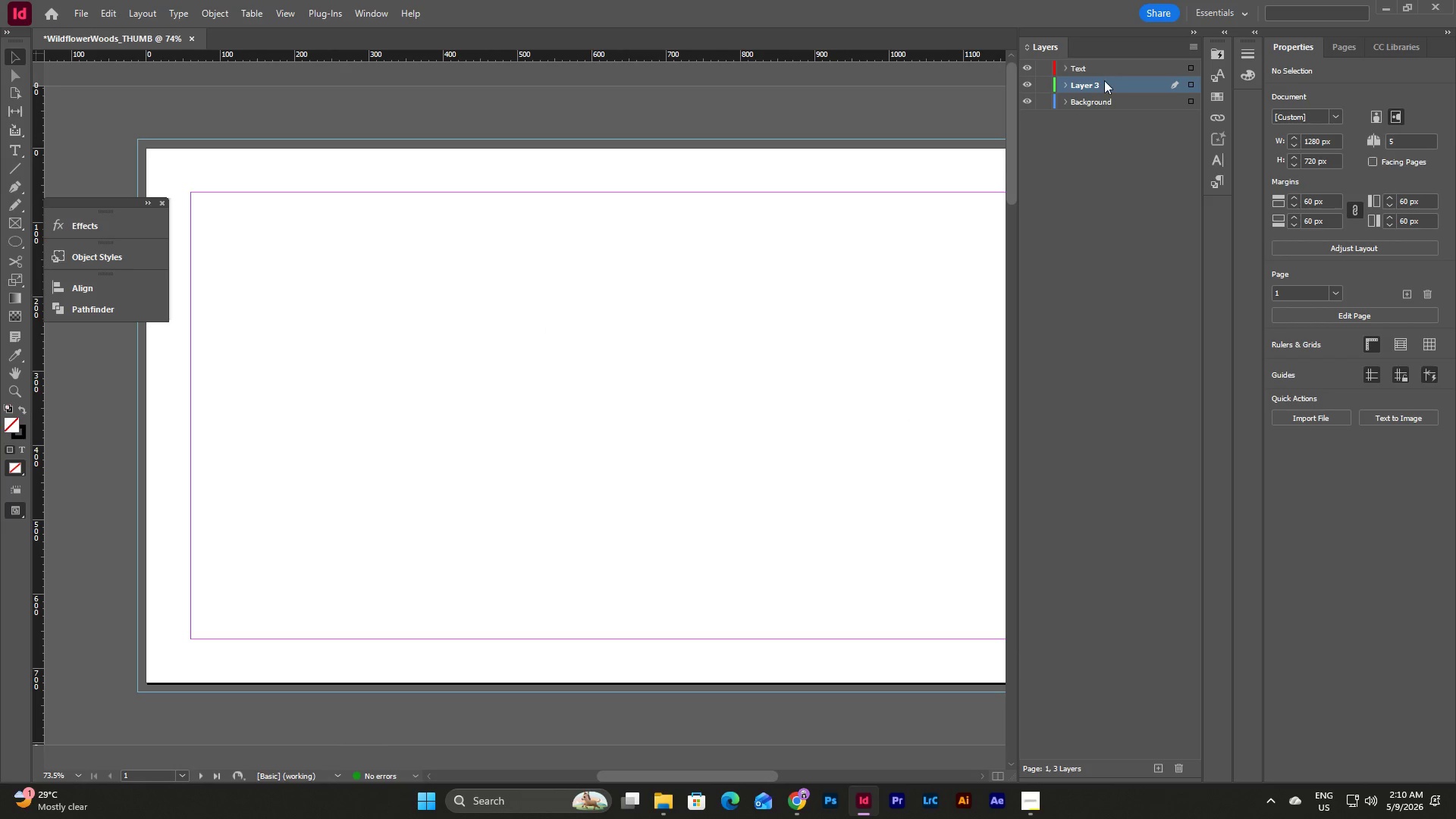 
double_click([1104, 80])
 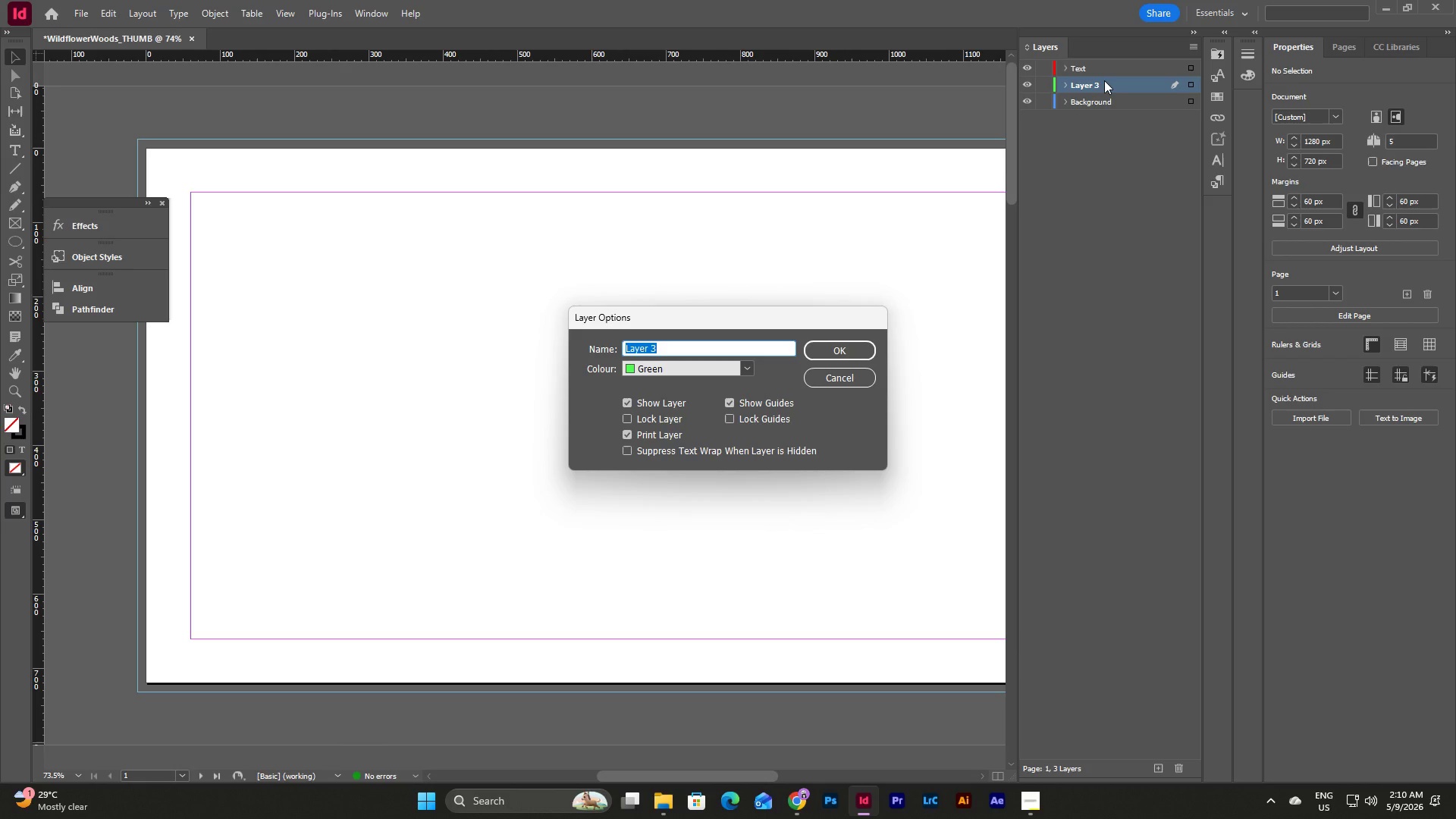 
type(Graphics)
 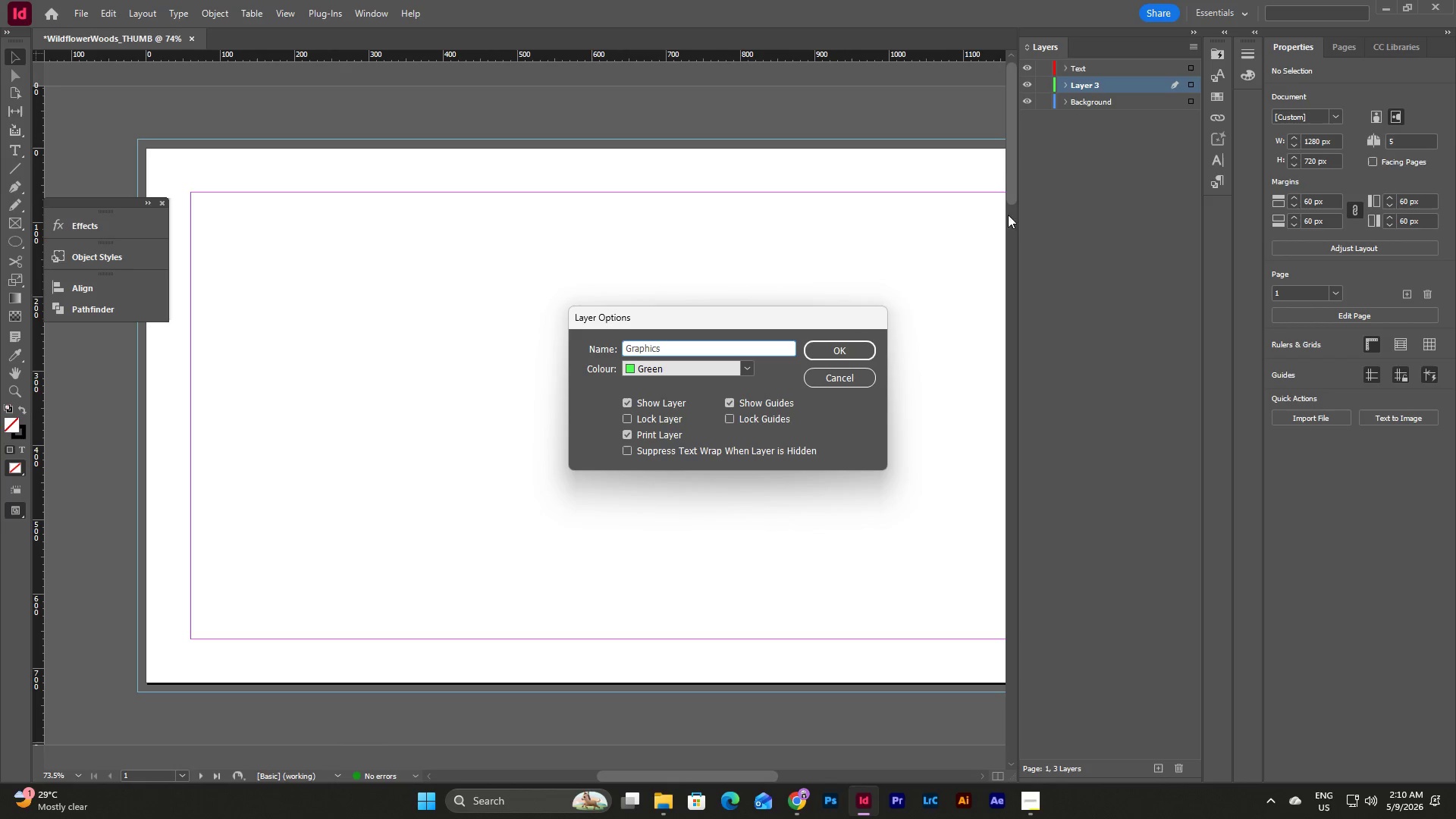 
left_click([838, 357])
 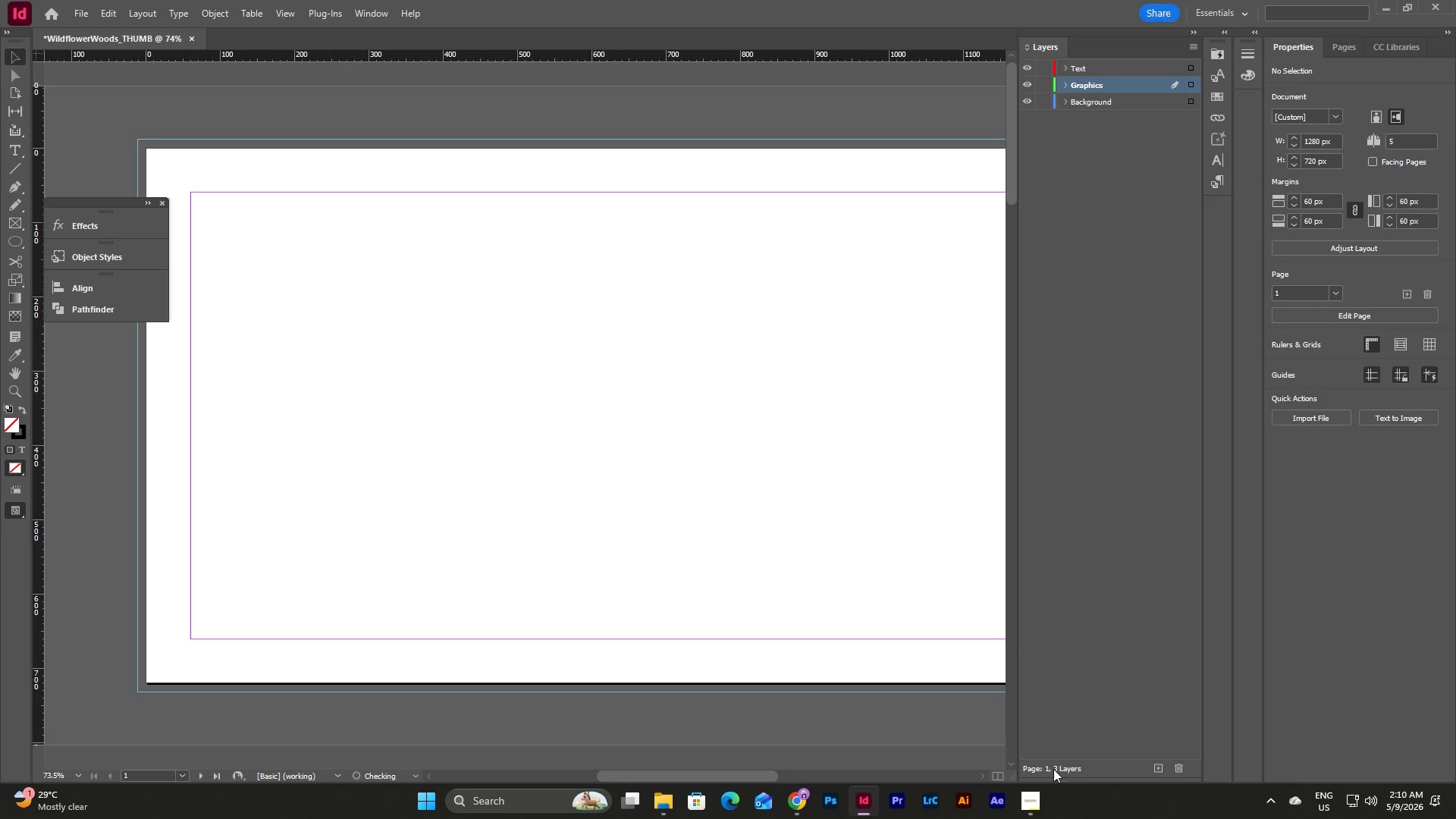 
left_click([1037, 799])